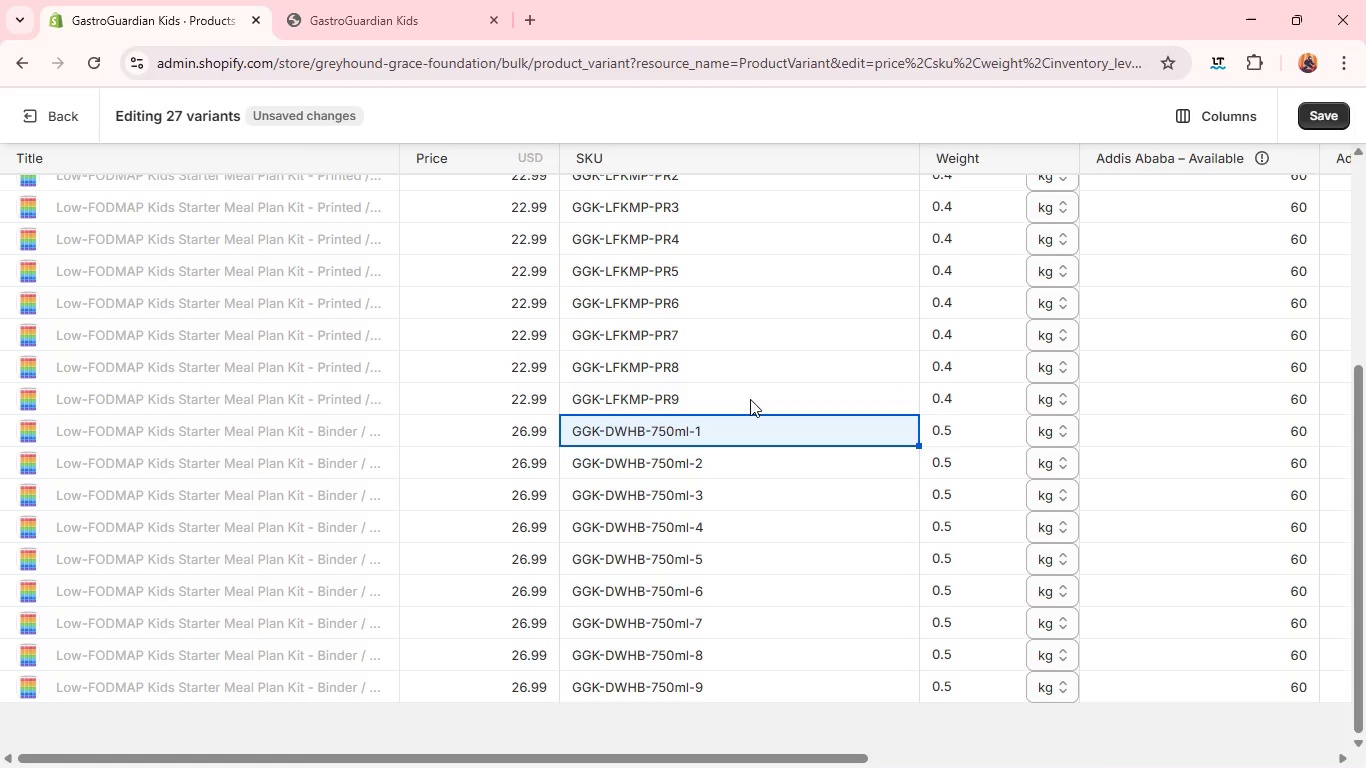 
left_click([750, 399])
 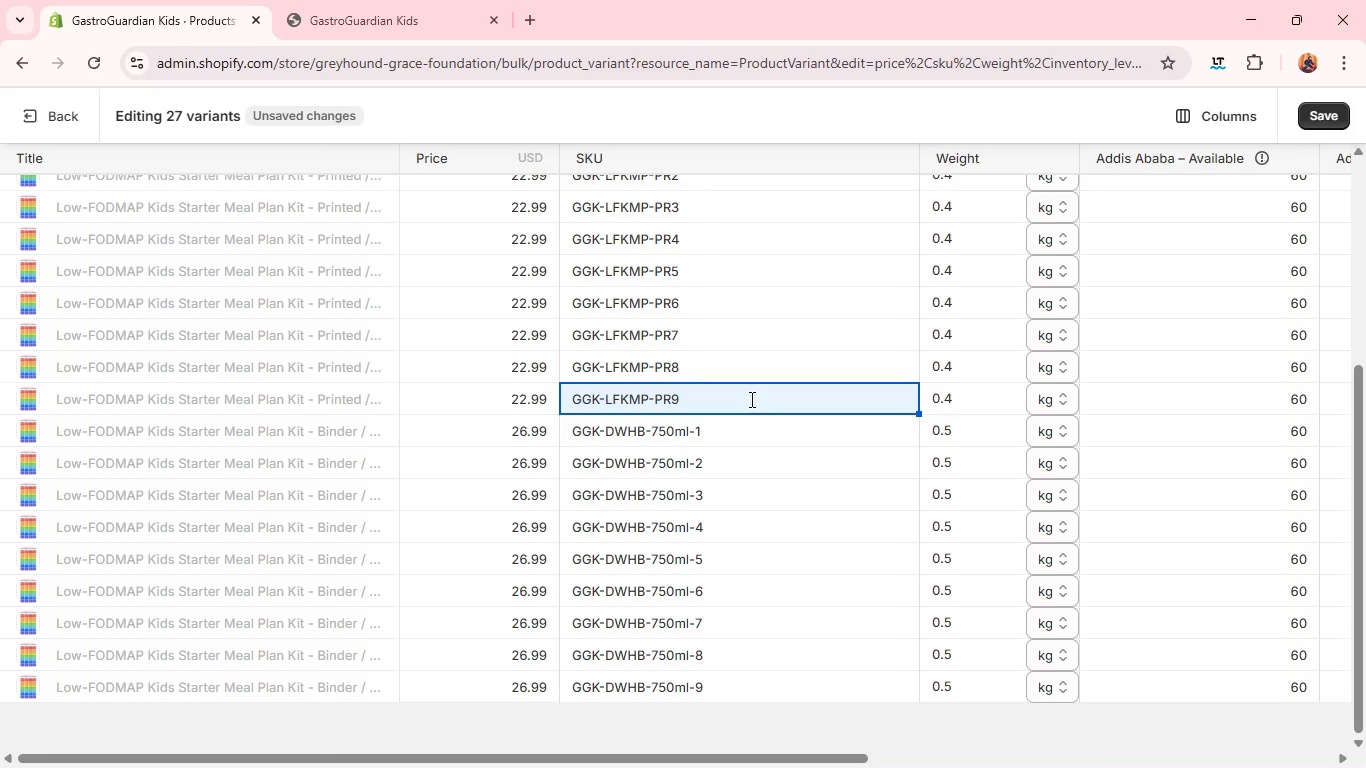 
key(Control+C)
 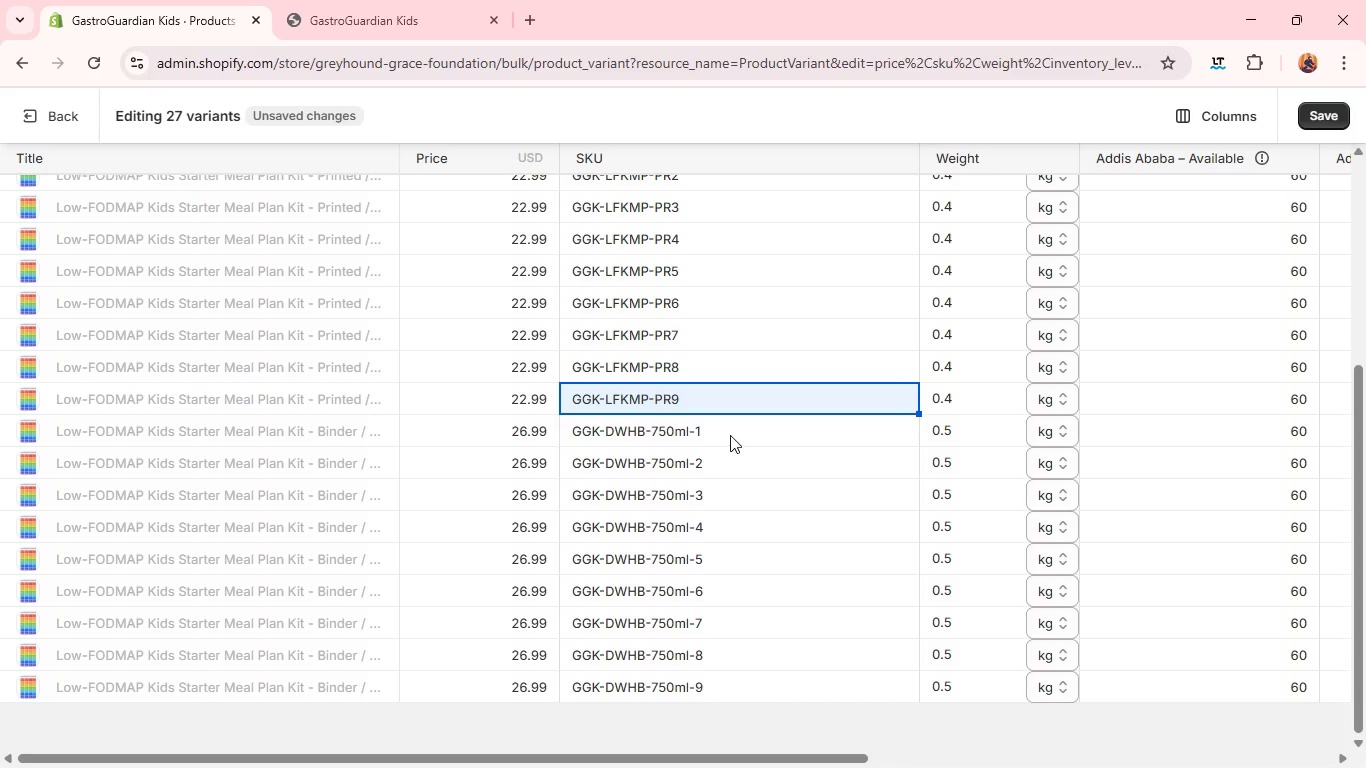 
left_click([730, 435])
 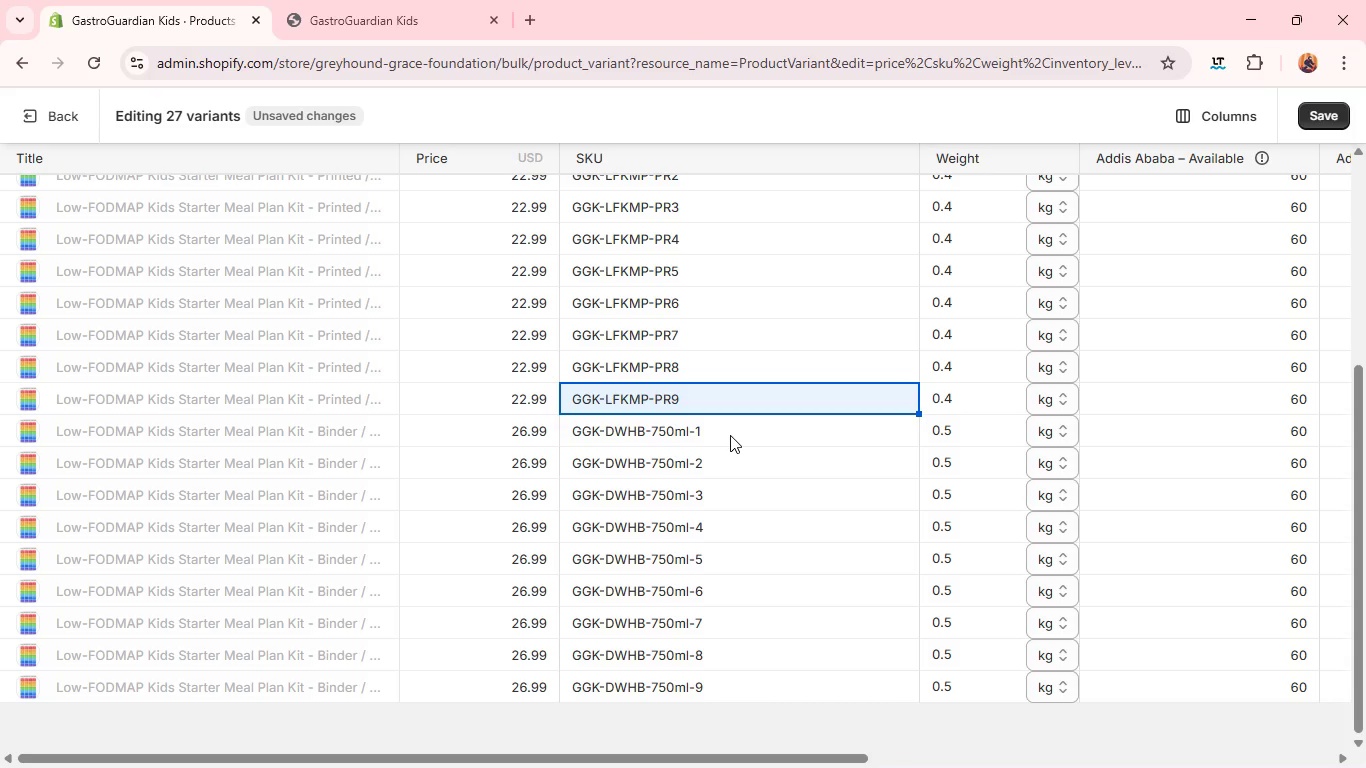 
key(Control+V)
 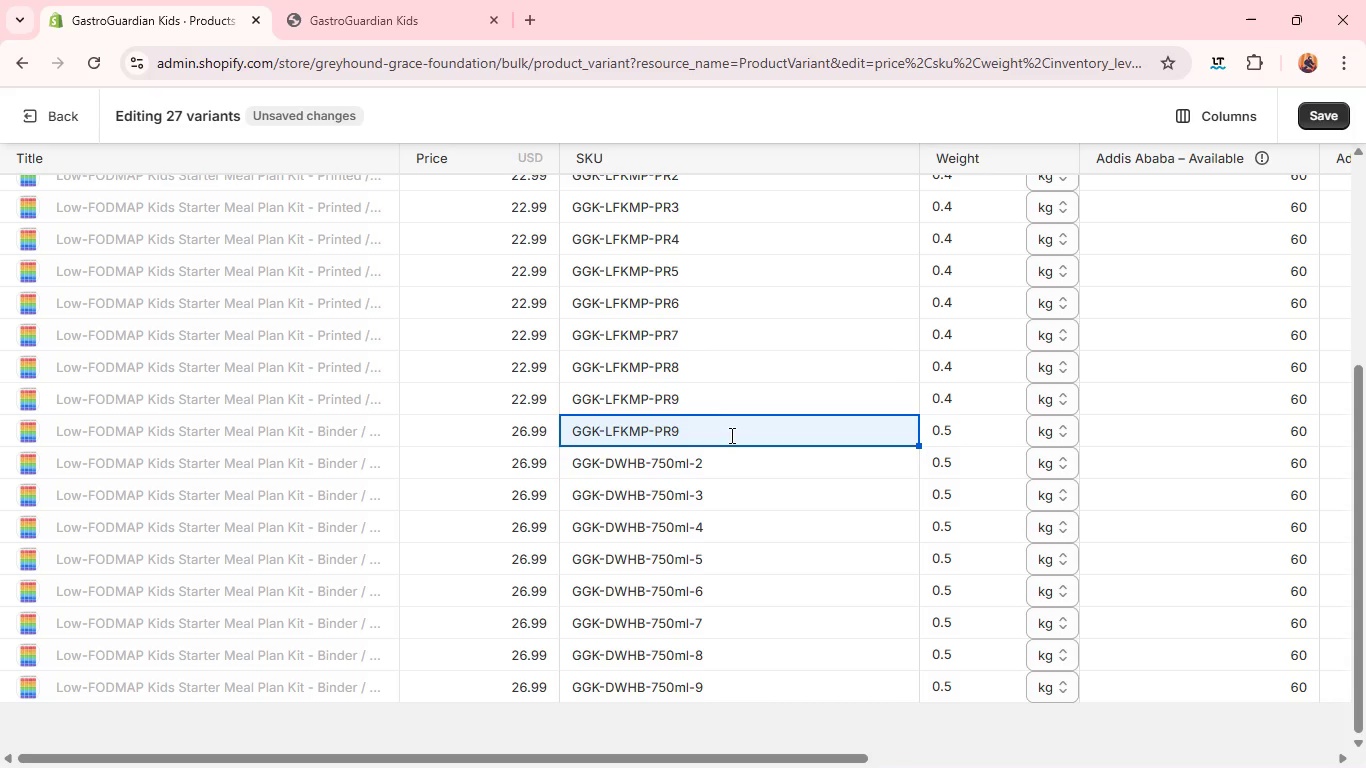 
left_click([730, 435])
 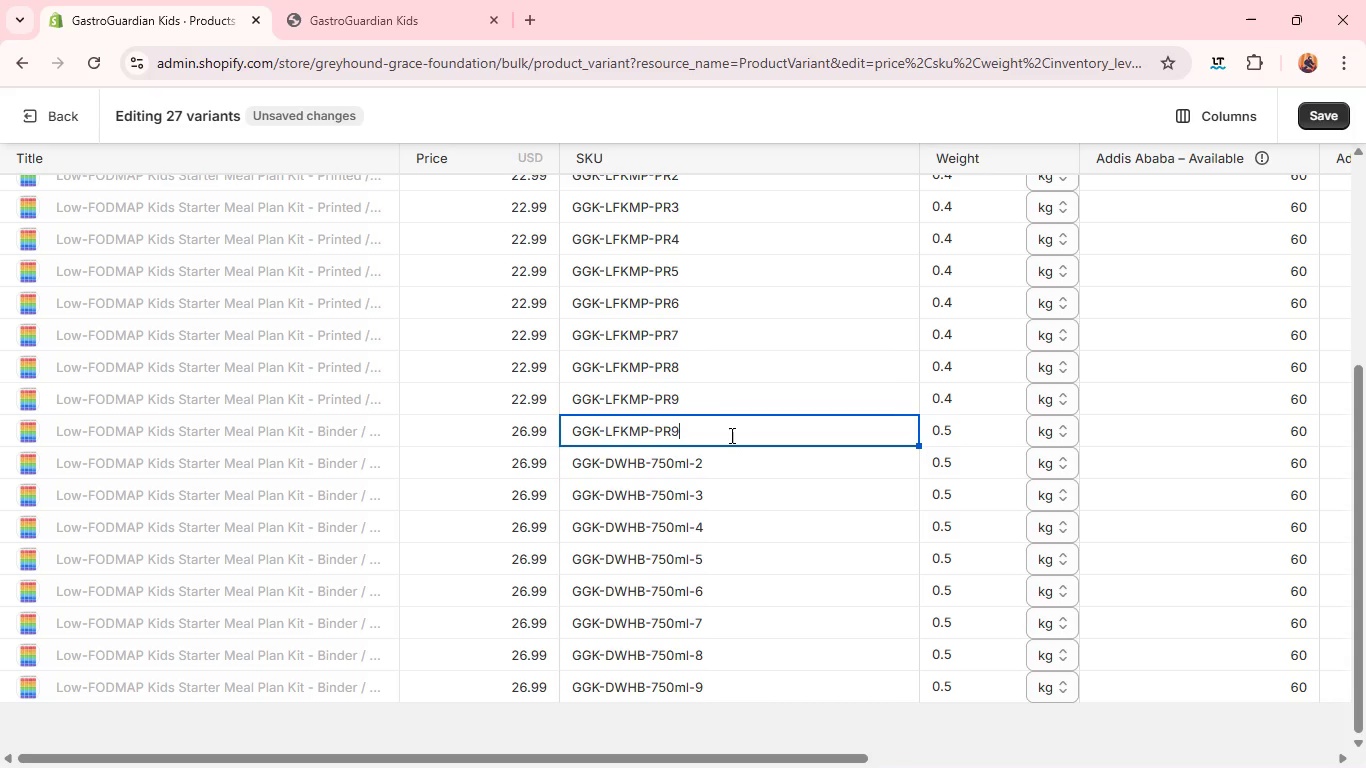 
key(Backspace)
key(Backspace)
key(Backspace)
type(B1)
 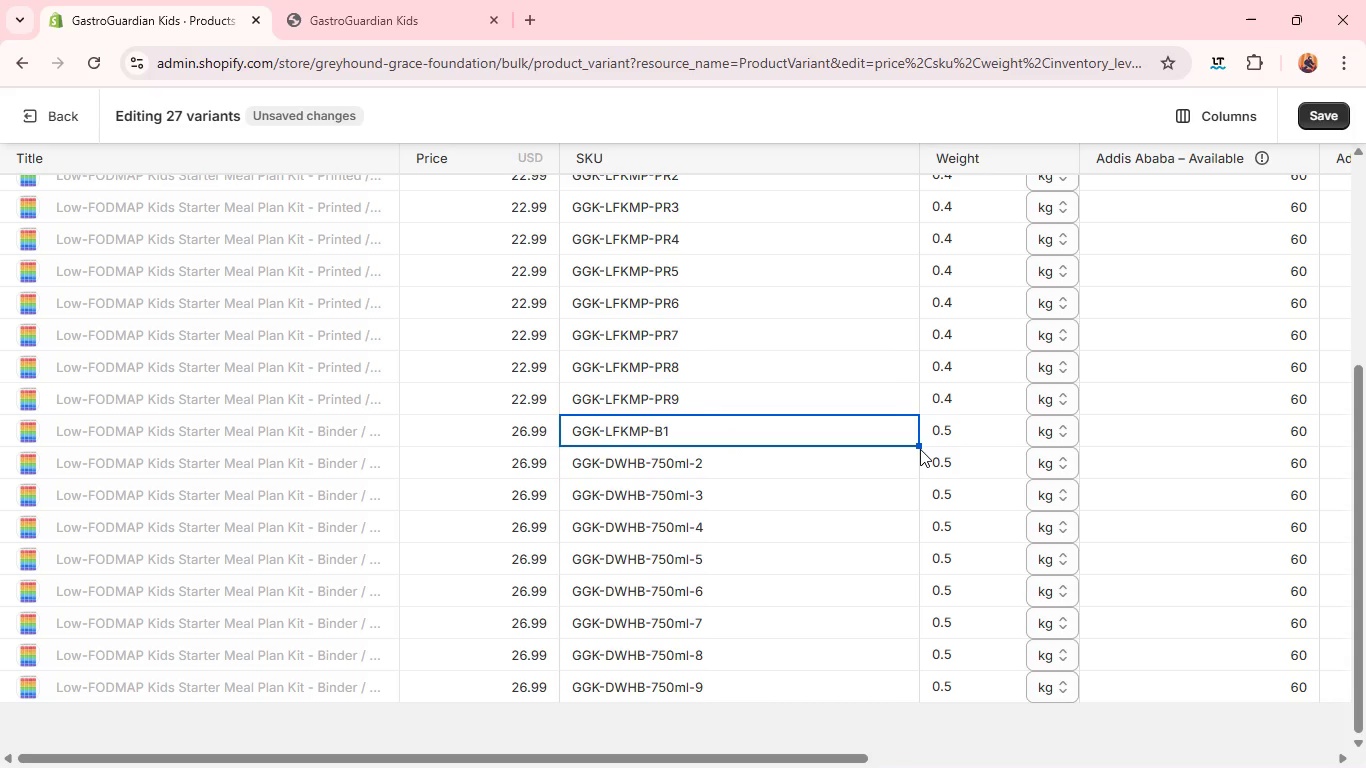 
left_click_drag(start_coordinate=[918, 447], to_coordinate=[907, 697])
 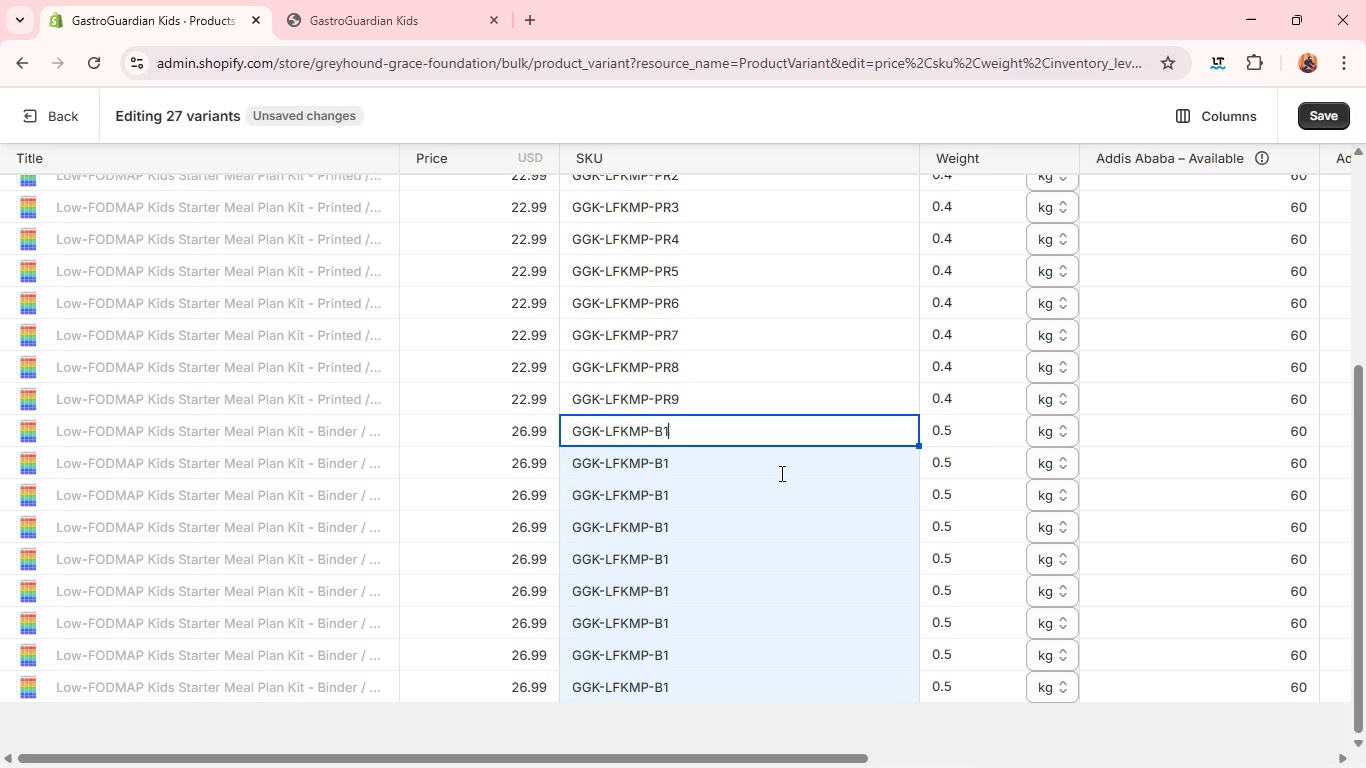 
left_click([780, 473])
 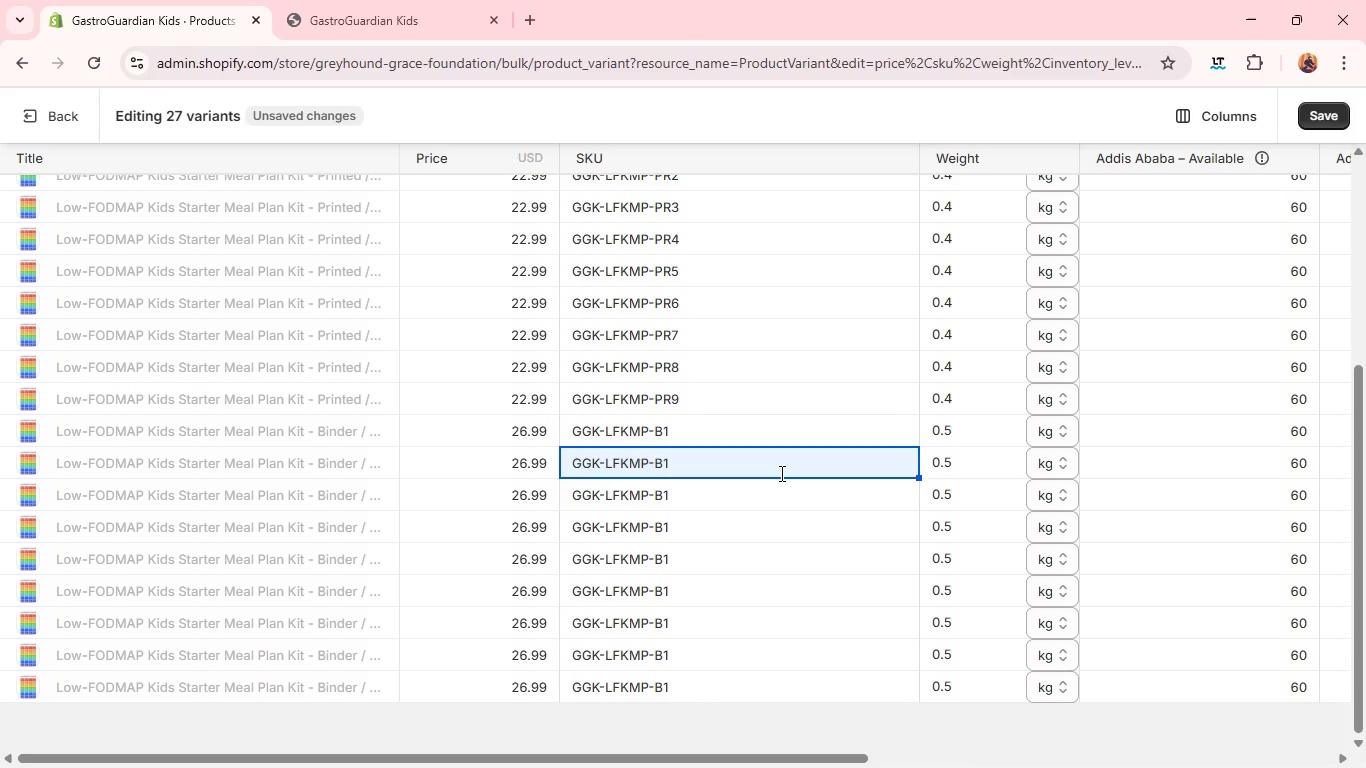 
left_click([780, 473])
 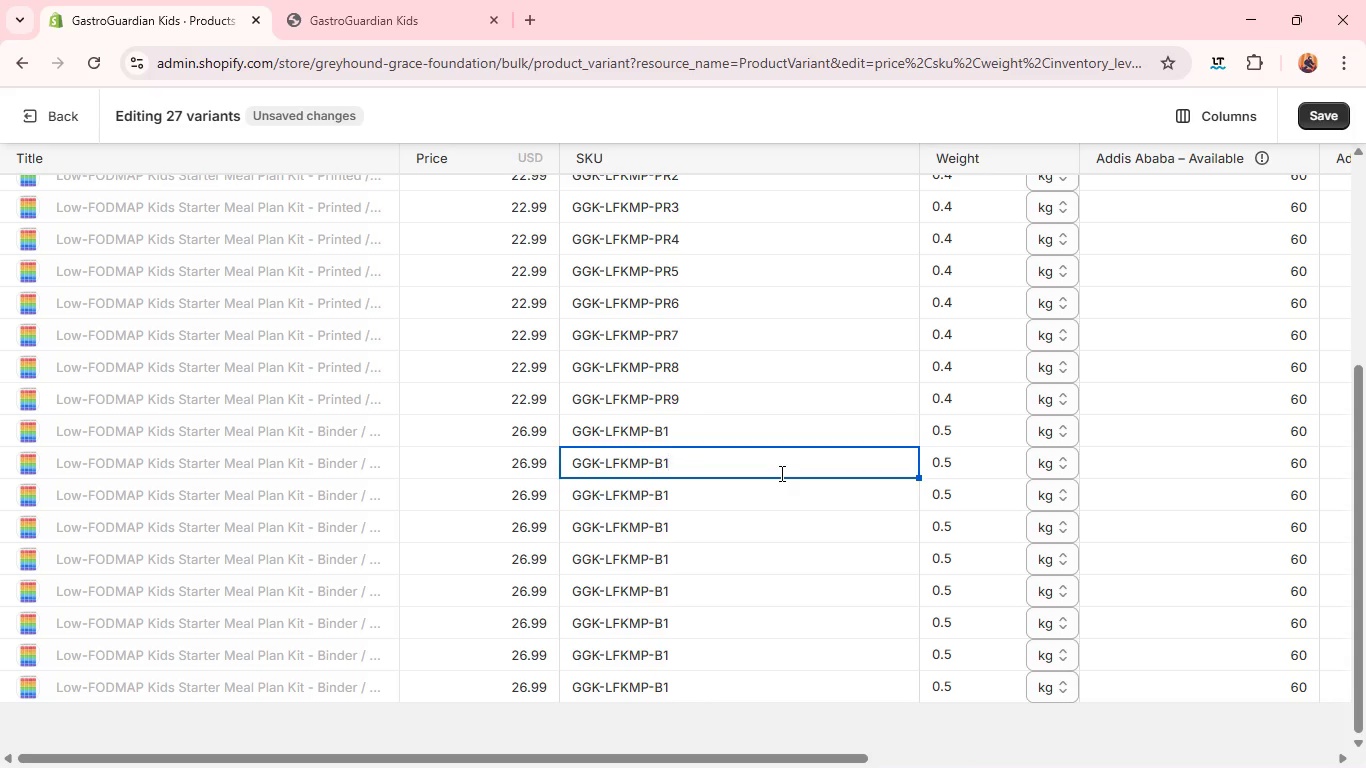 
key(Backspace)
 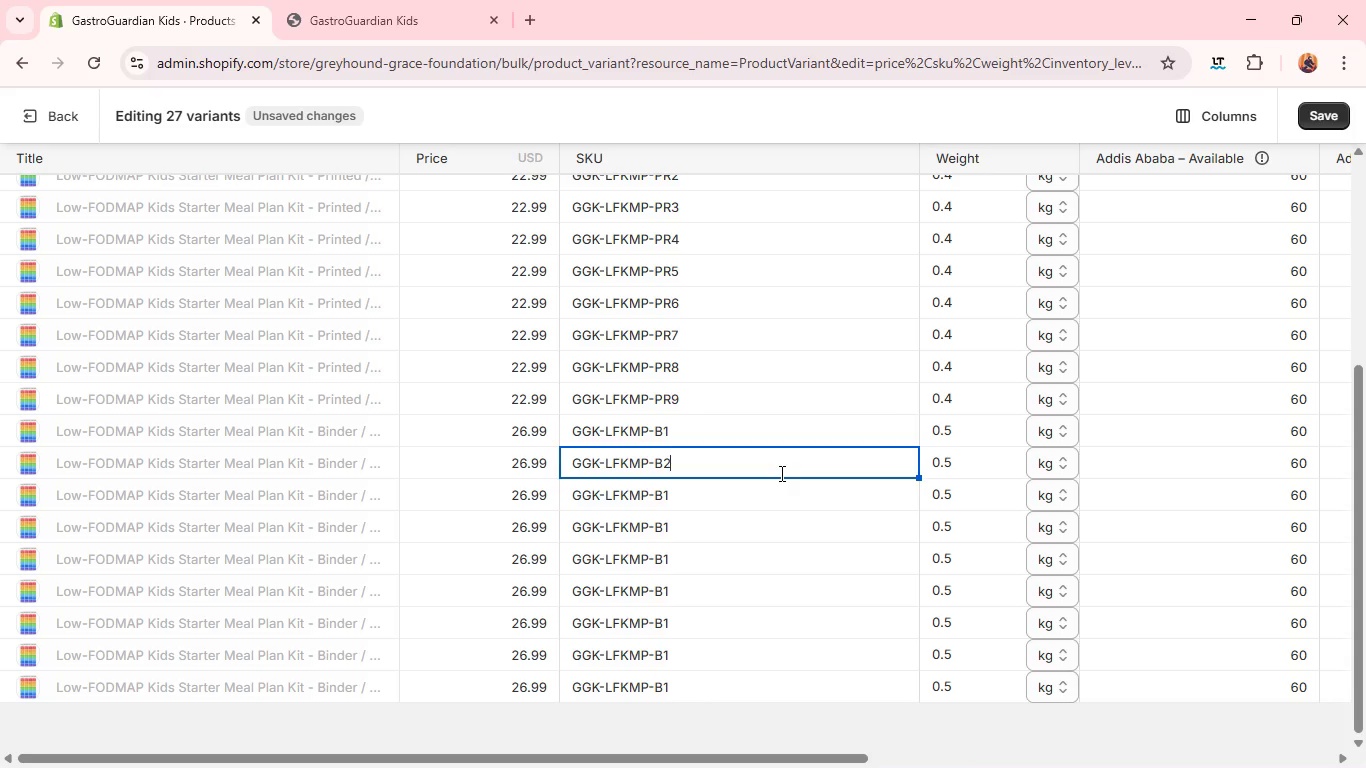 
key(2)
 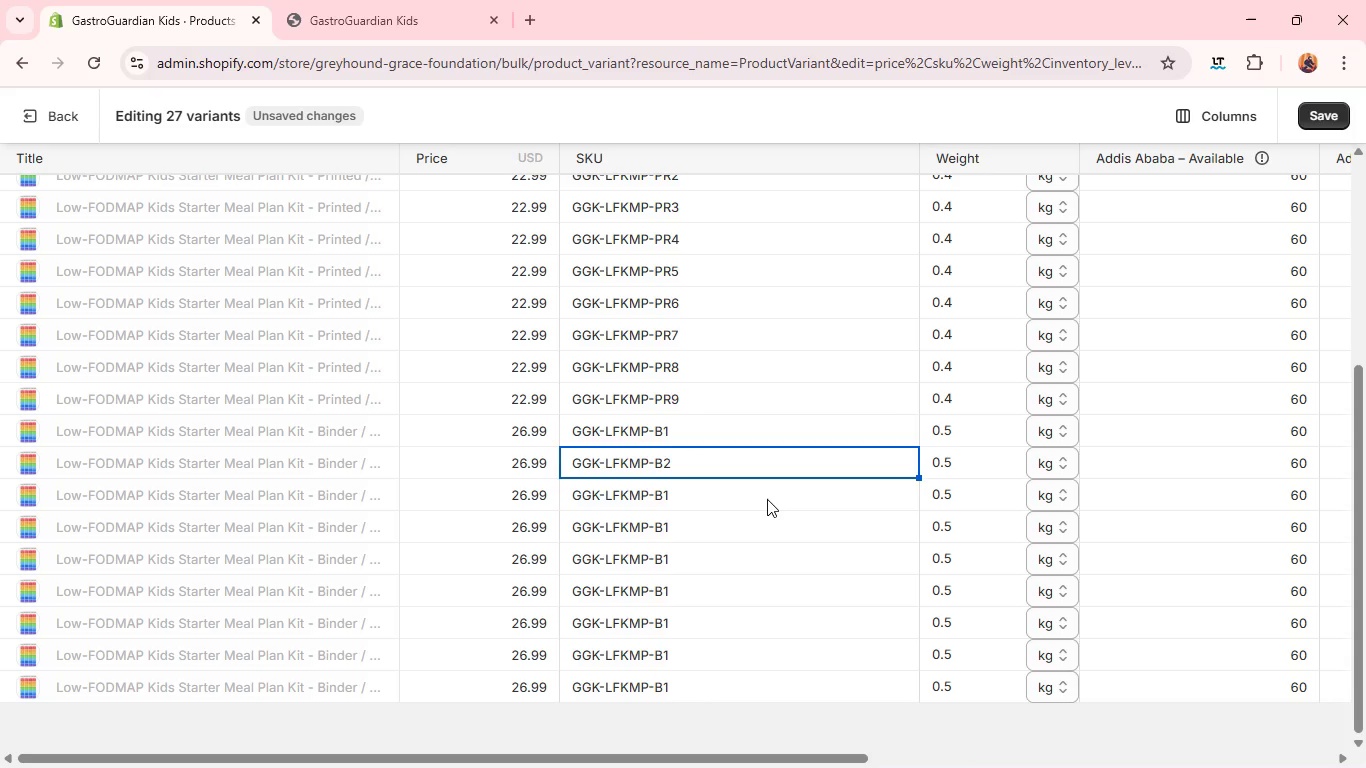 
left_click([767, 499])
 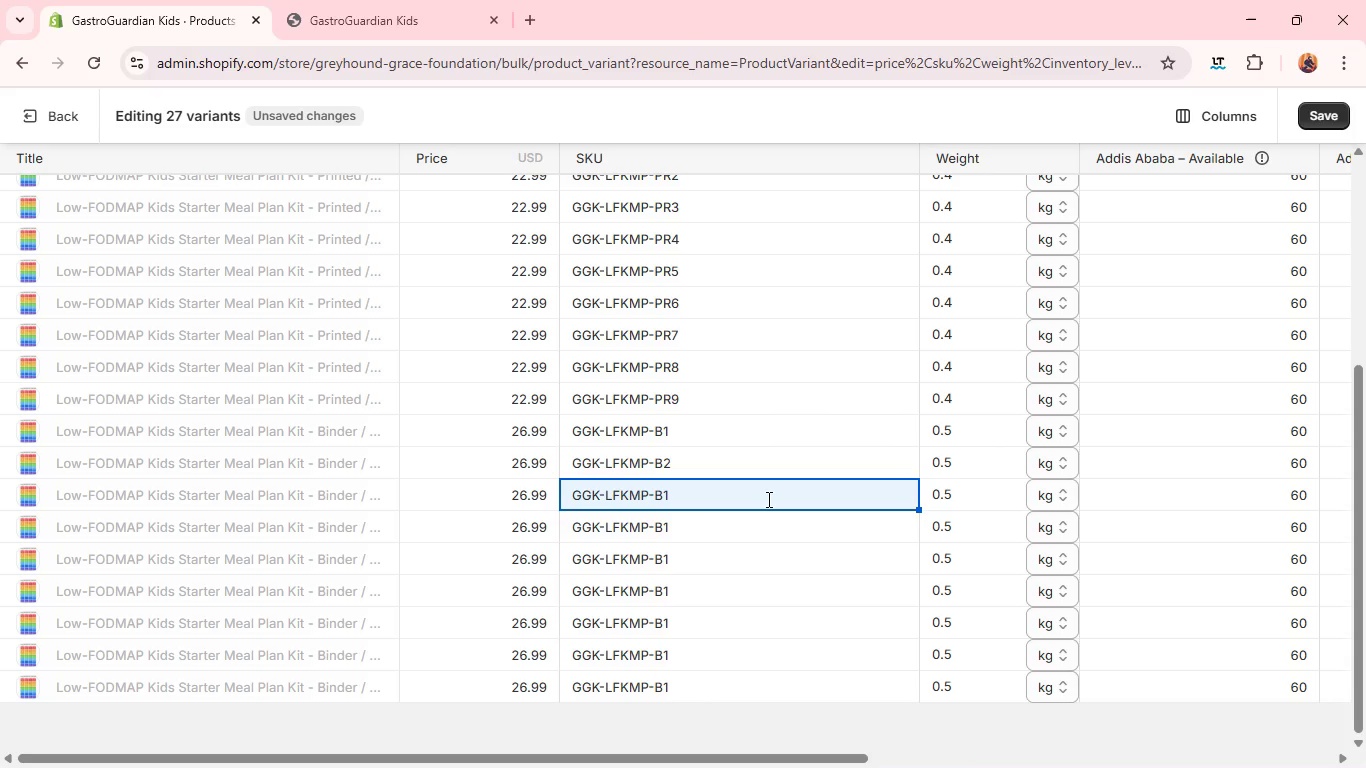 
left_click([767, 499])
 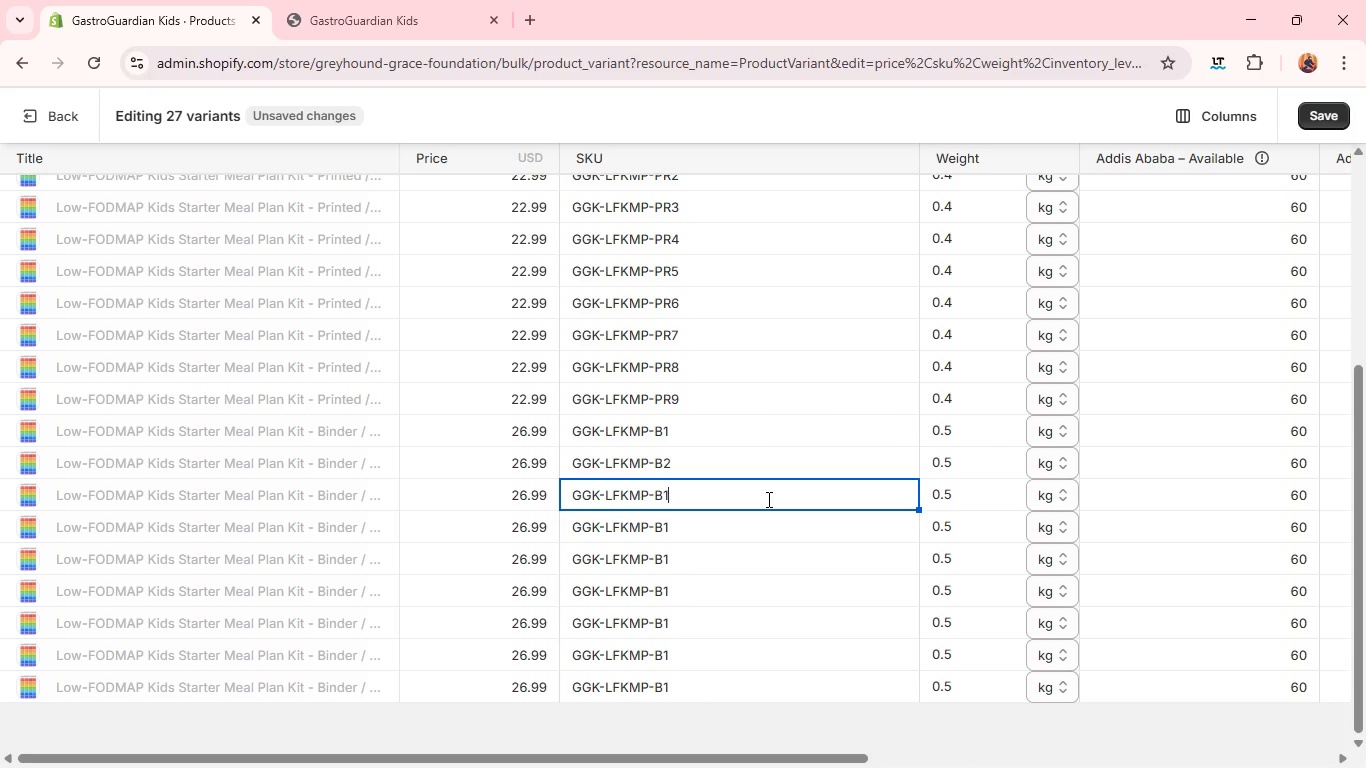 
key(Backspace)
 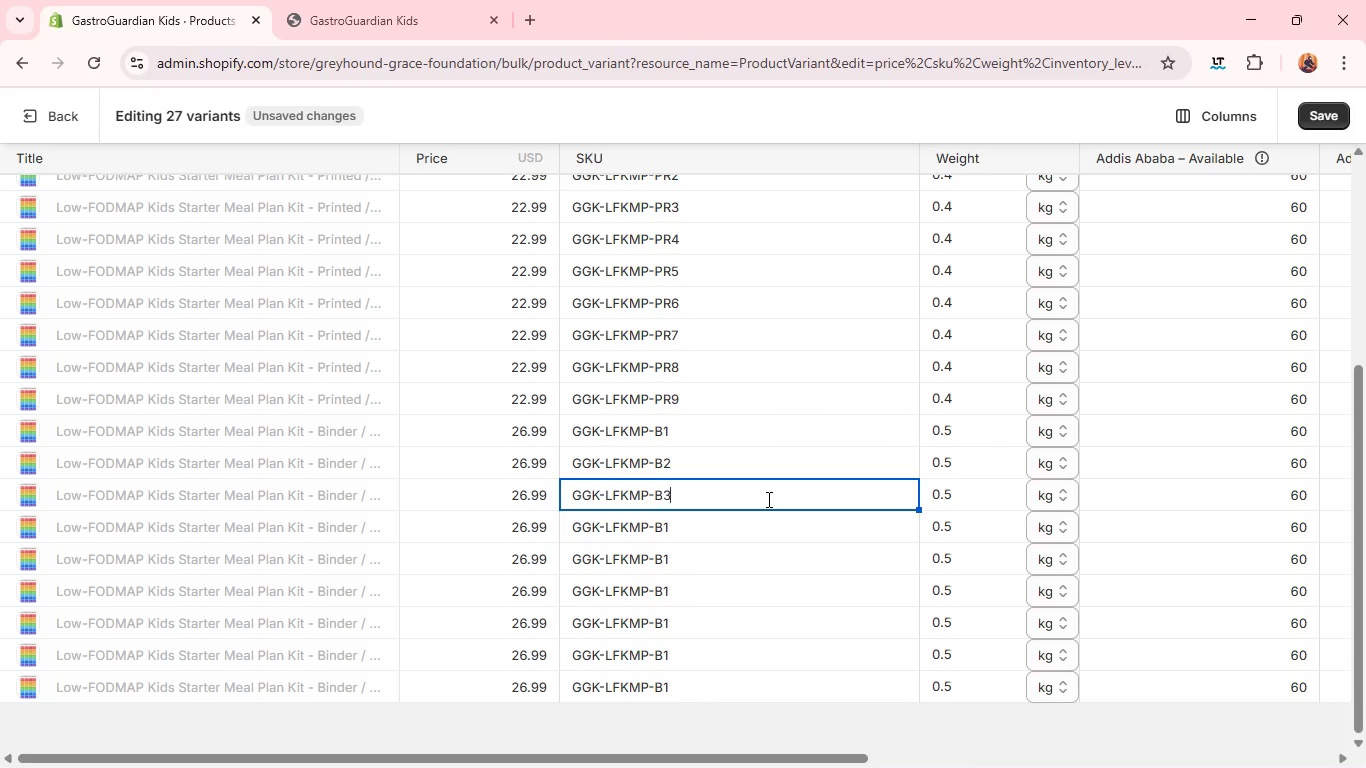 
key(3)
 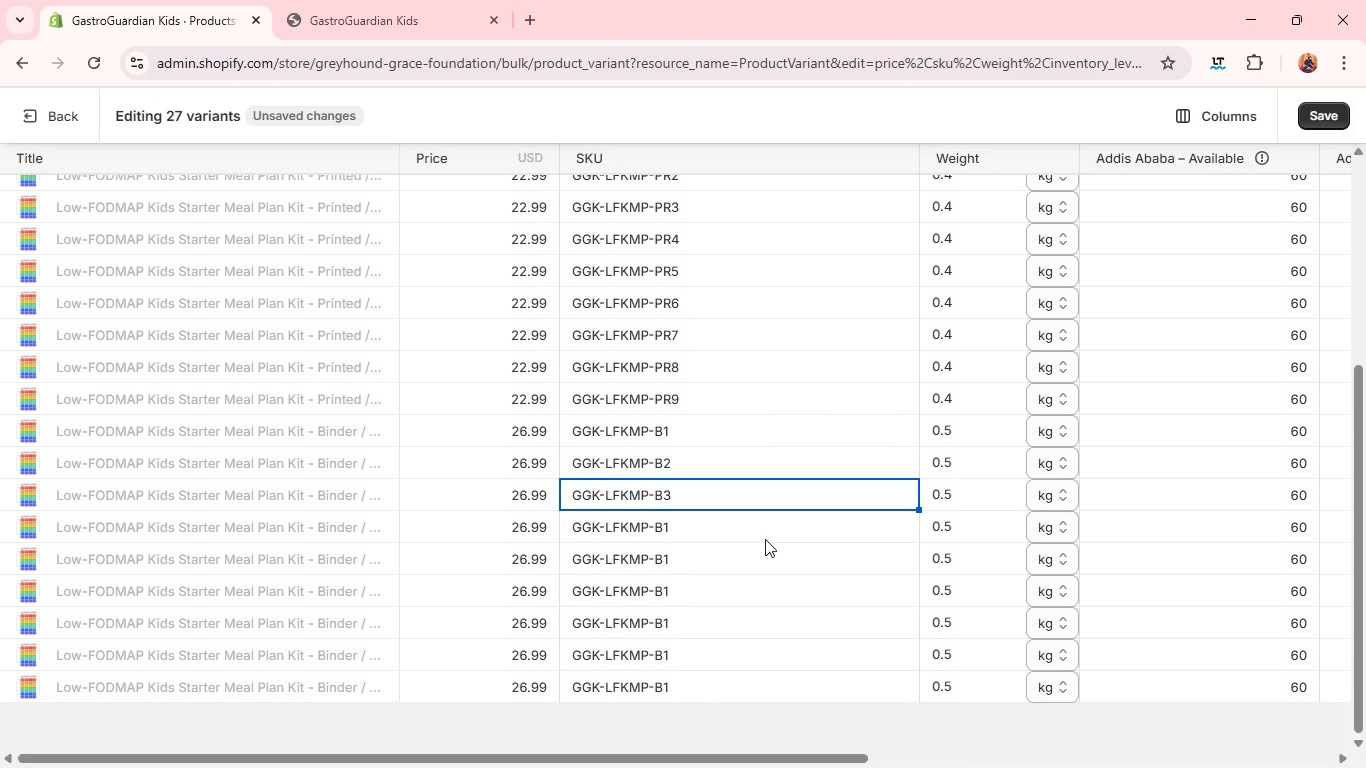 
left_click([765, 539])
 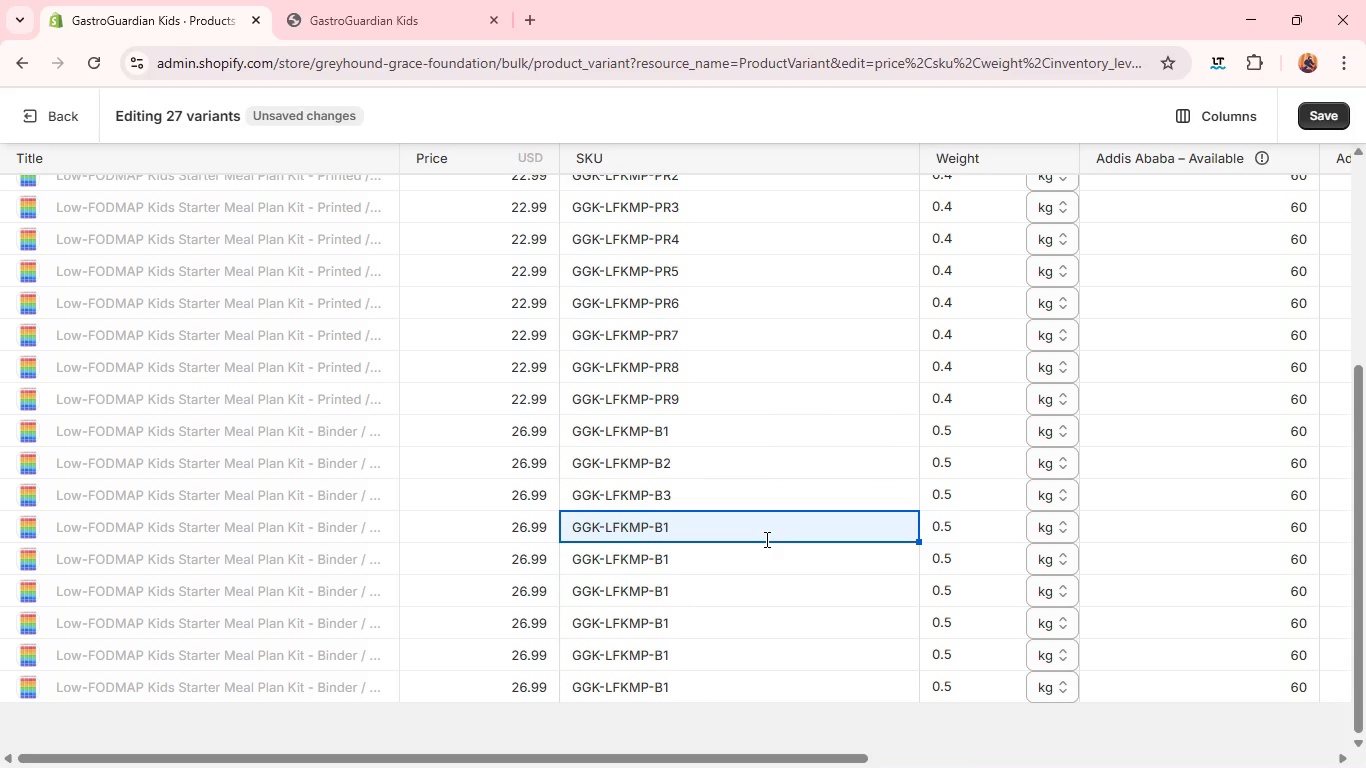 
left_click([765, 539])
 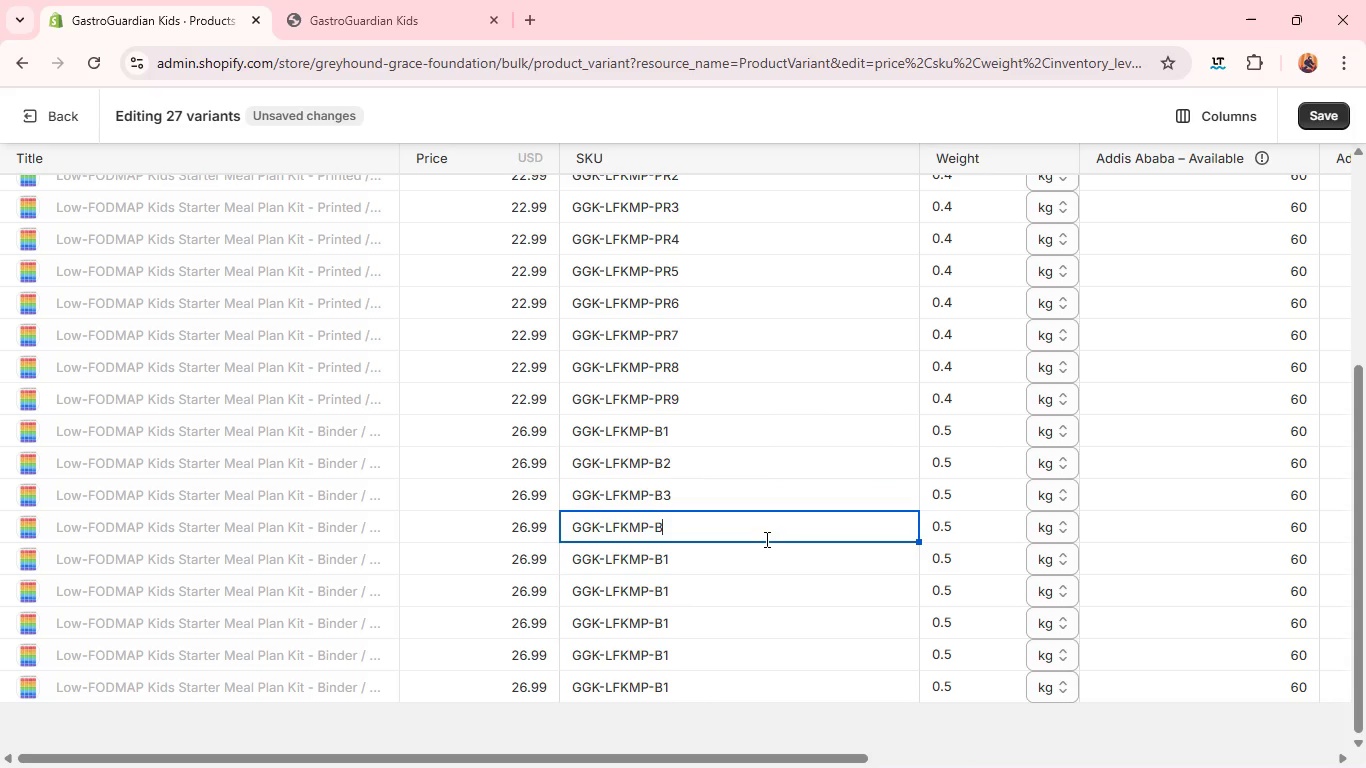 
key(Backspace)
 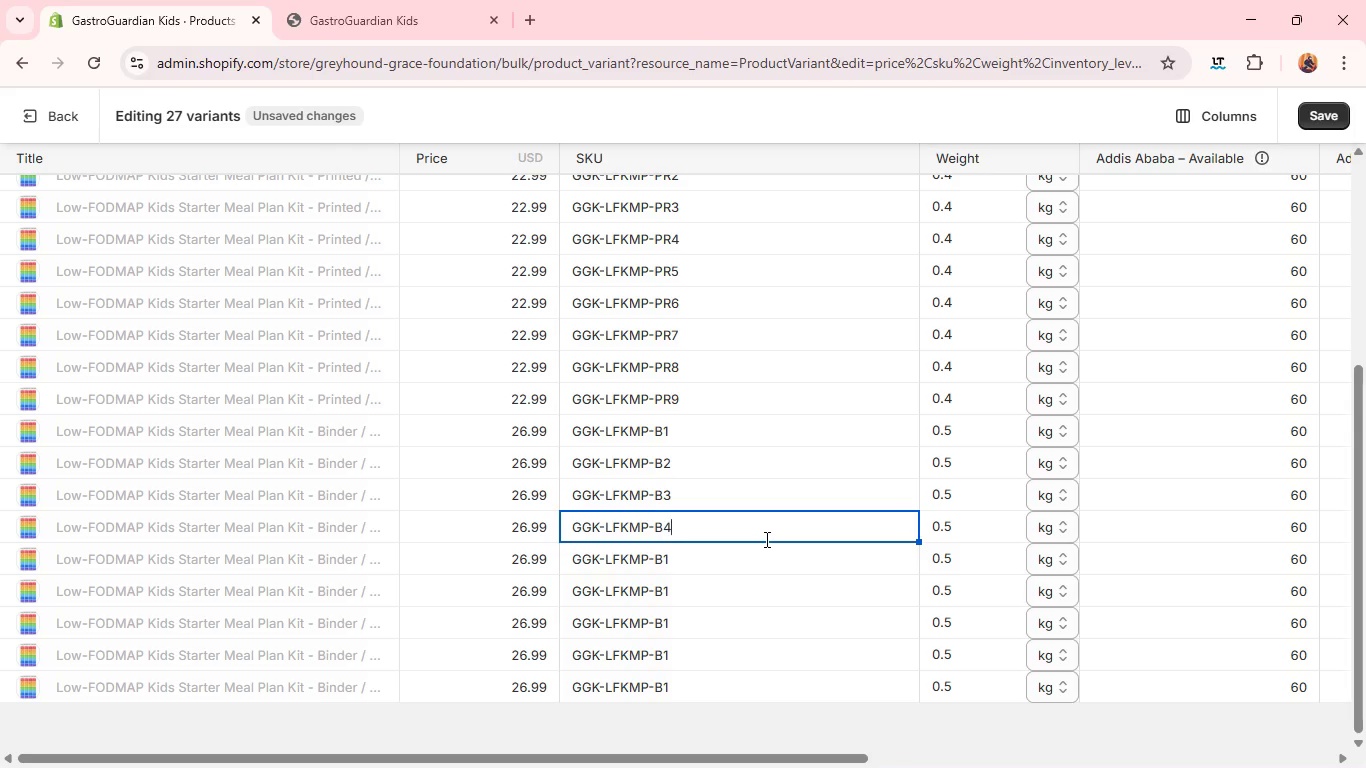 
key(4)
 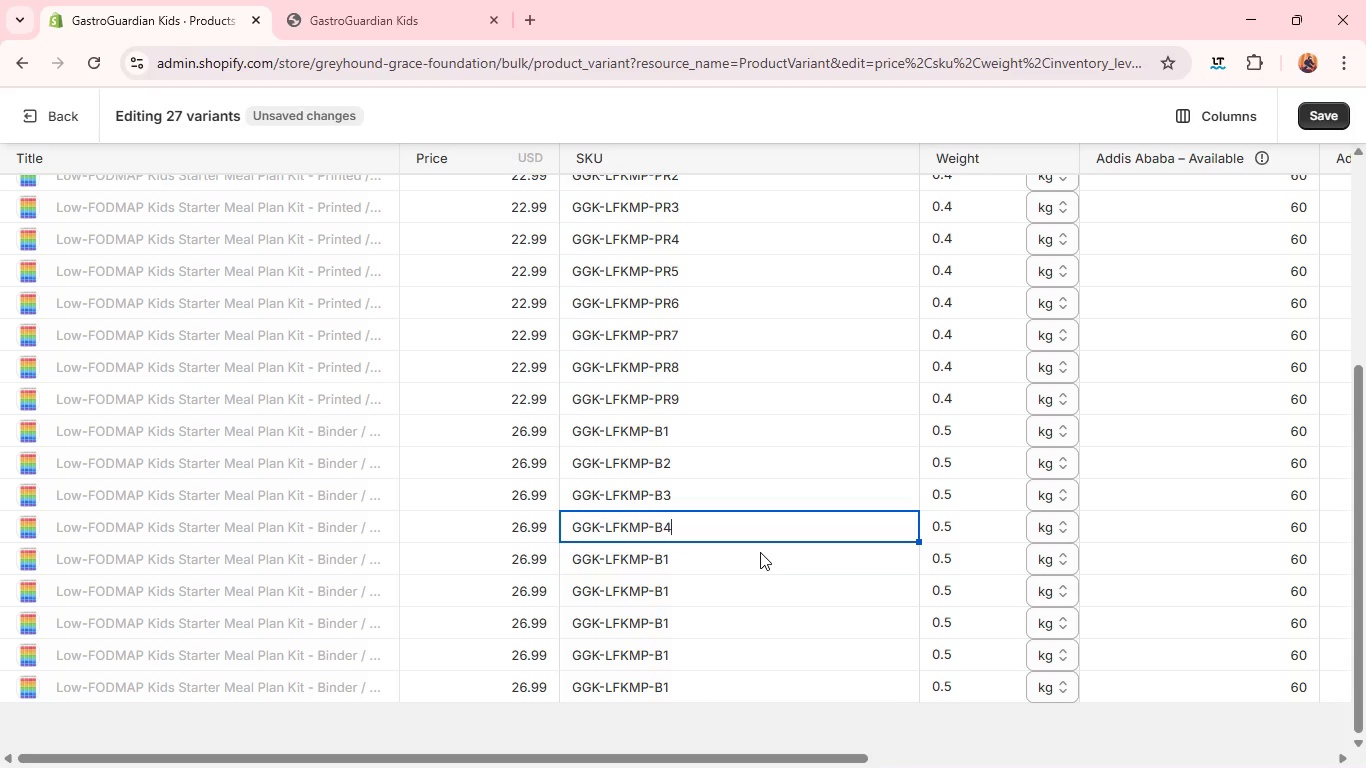 
left_click([760, 552])
 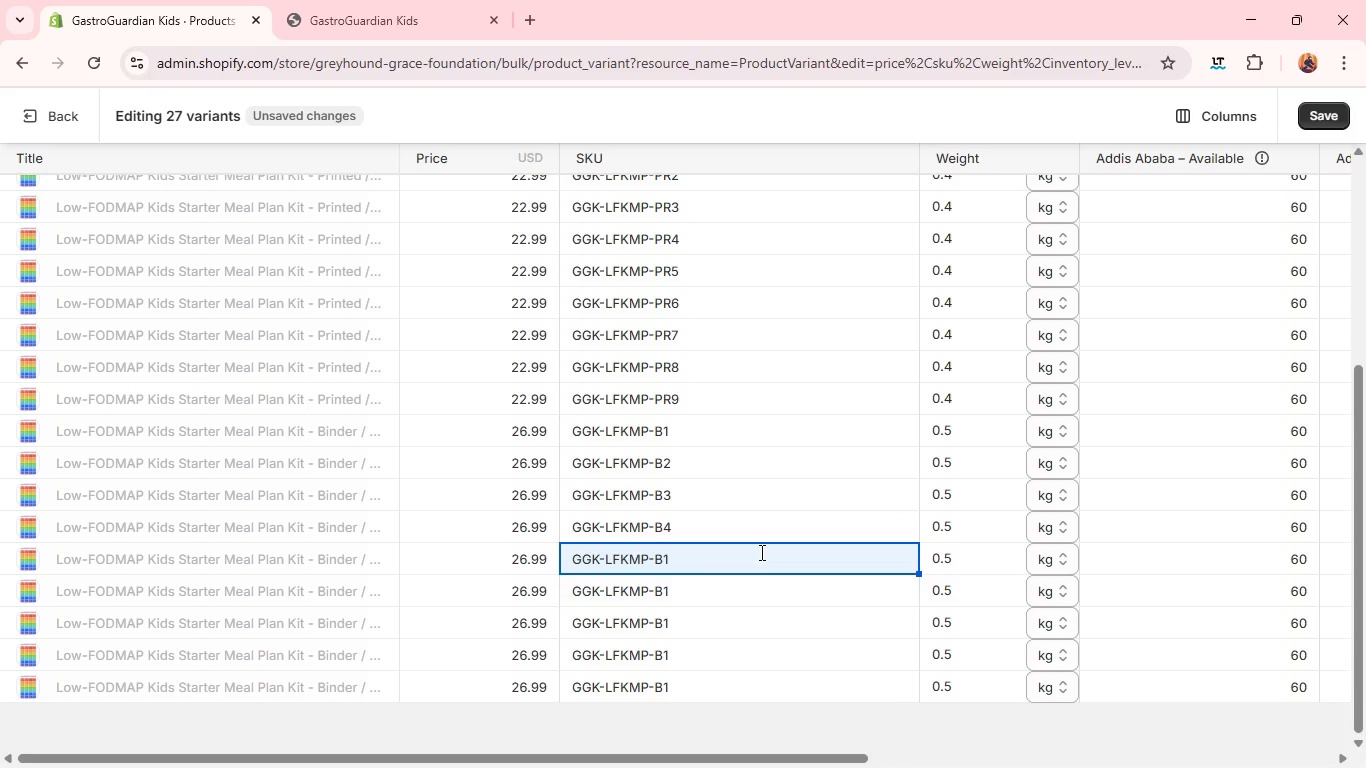 
left_click([760, 552])
 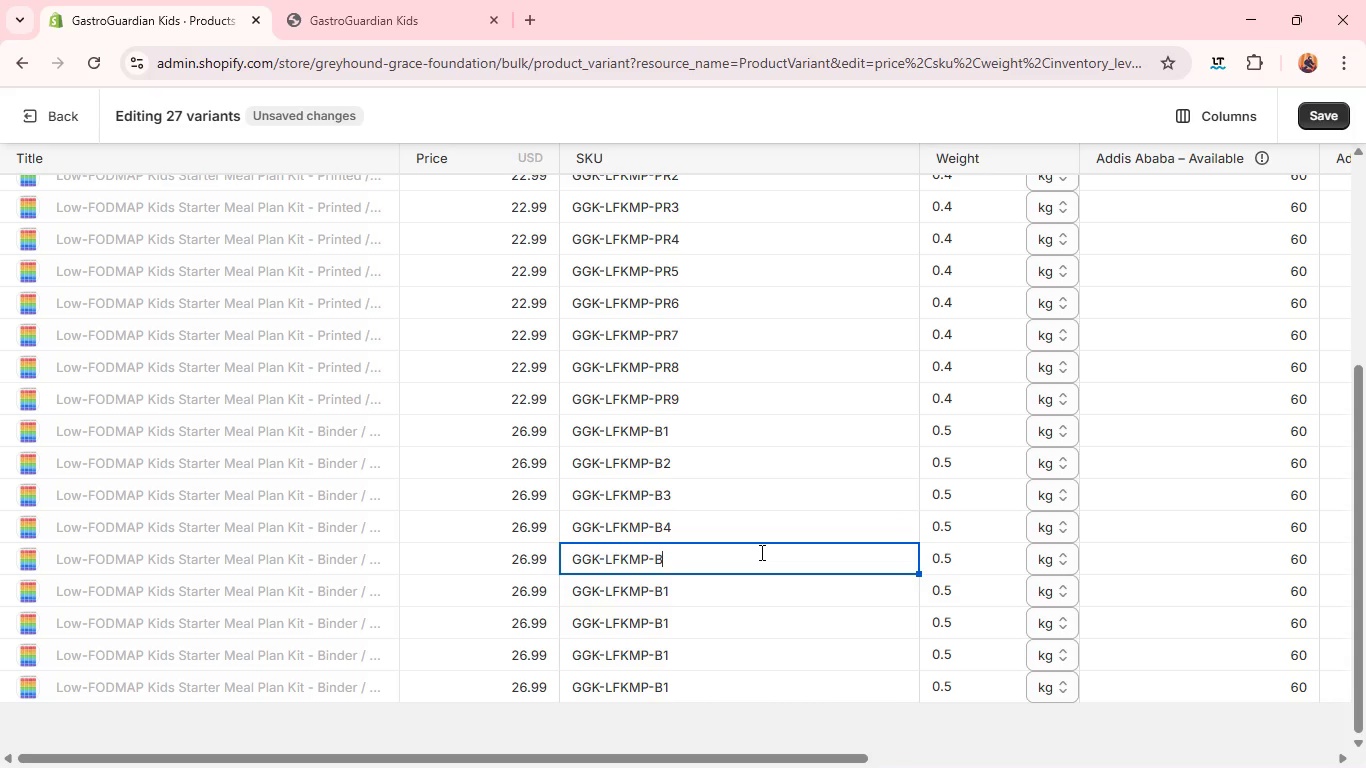 
key(Backspace)
 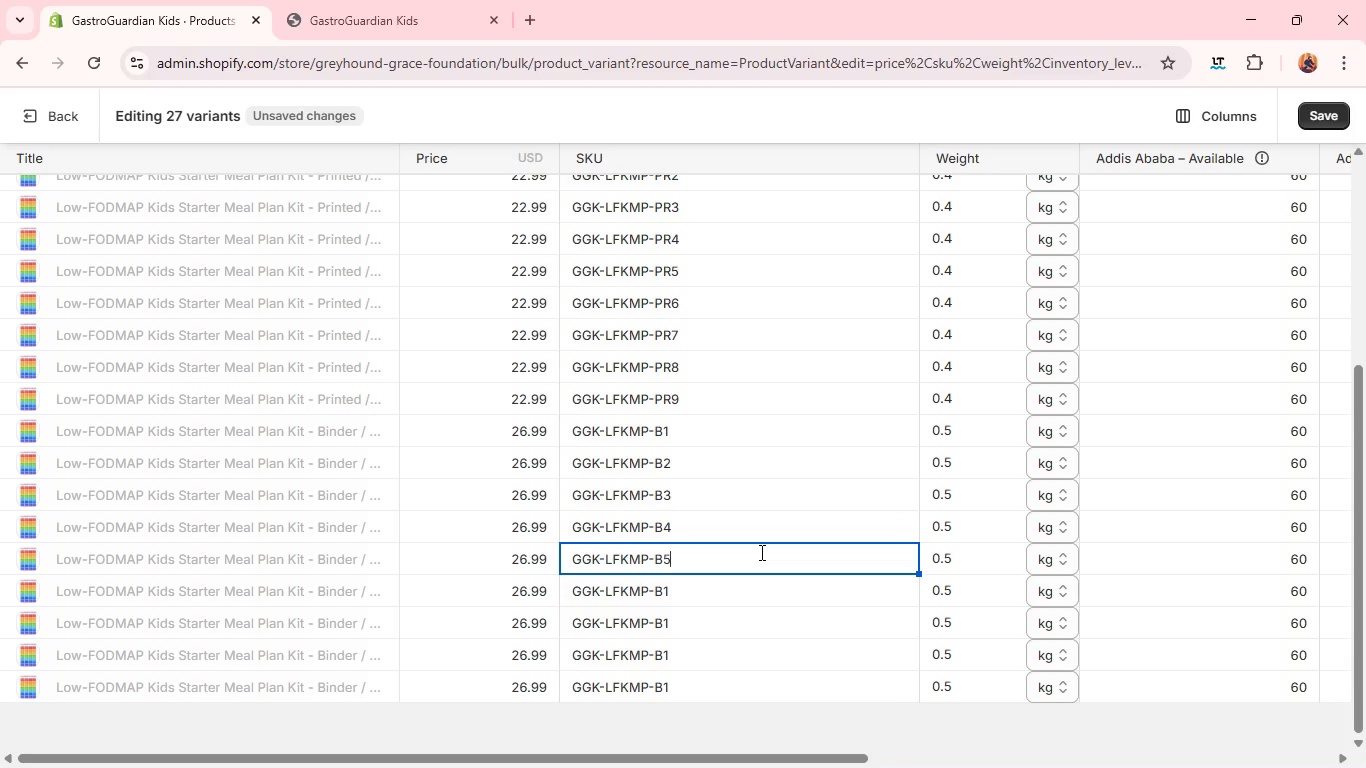 
key(5)
 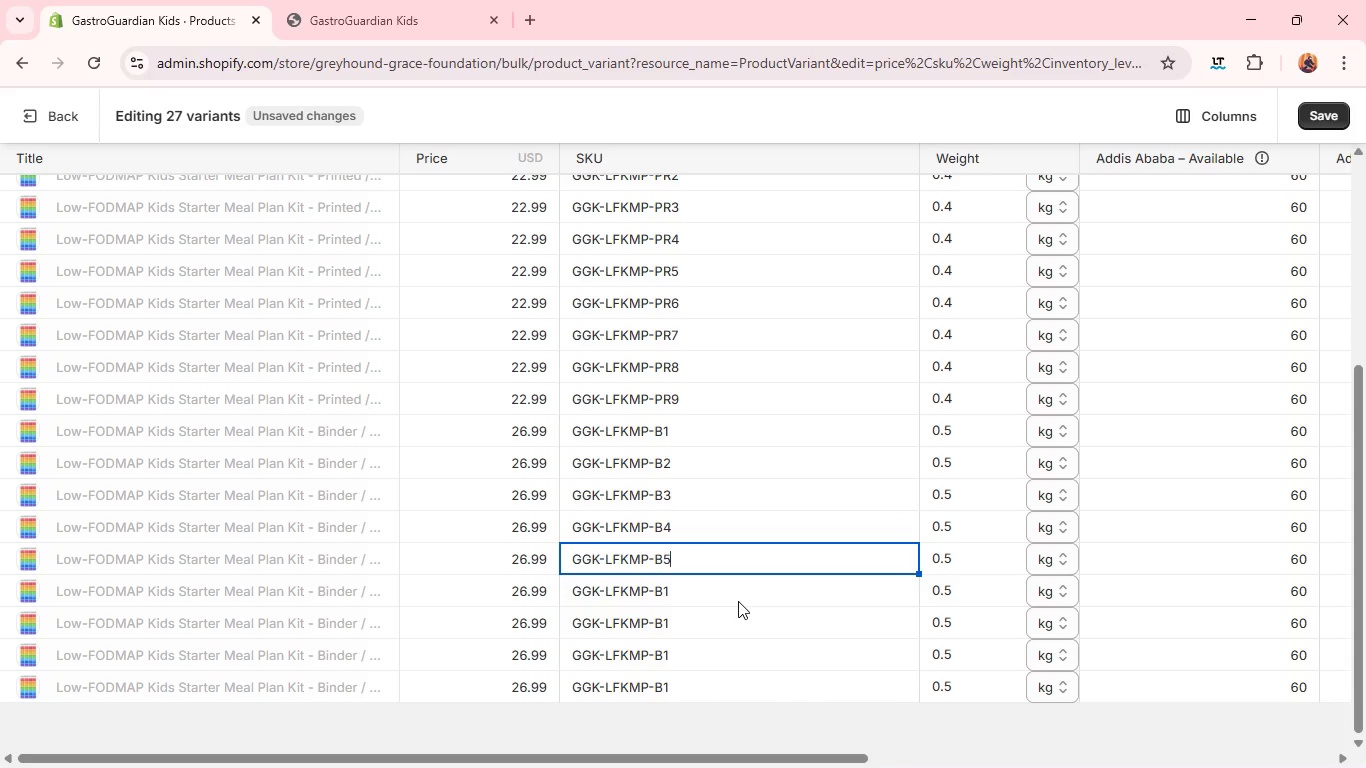 
left_click([738, 601])
 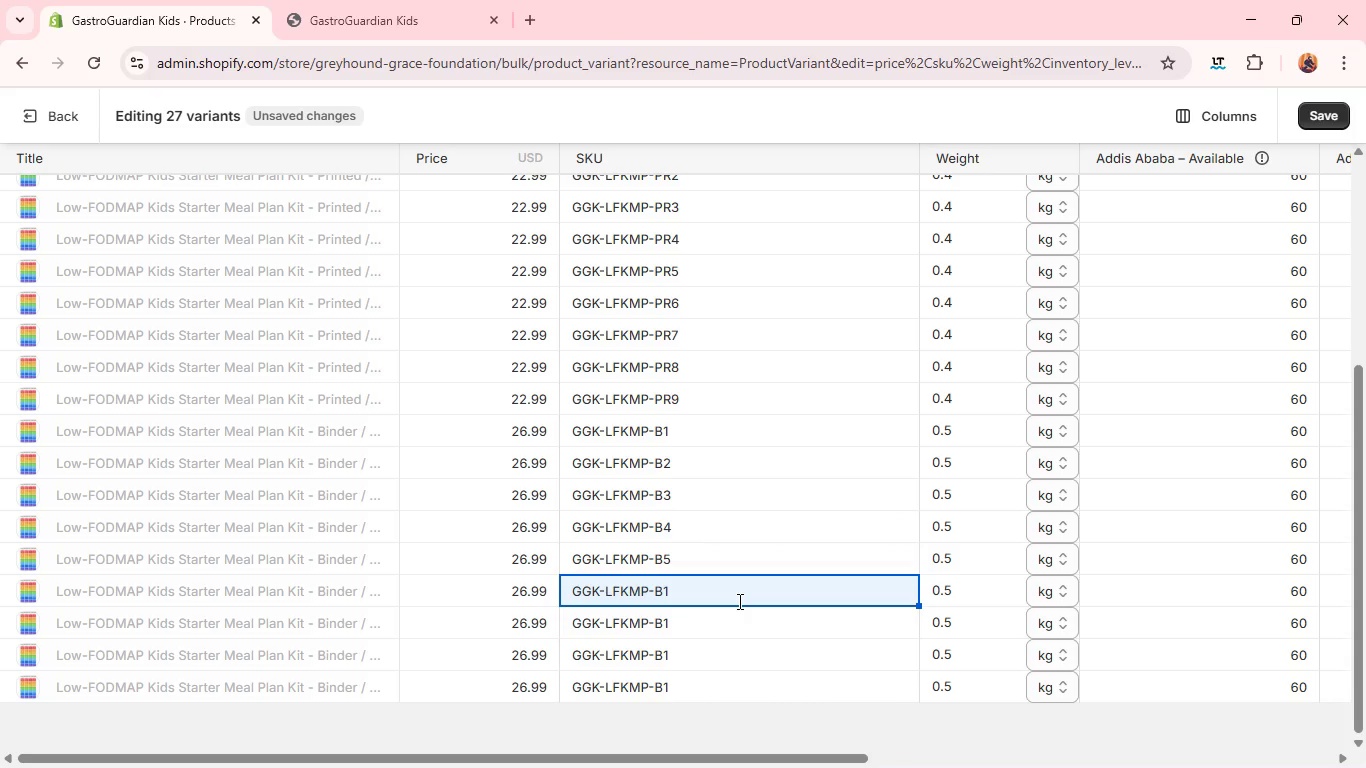 
left_click([738, 601])
 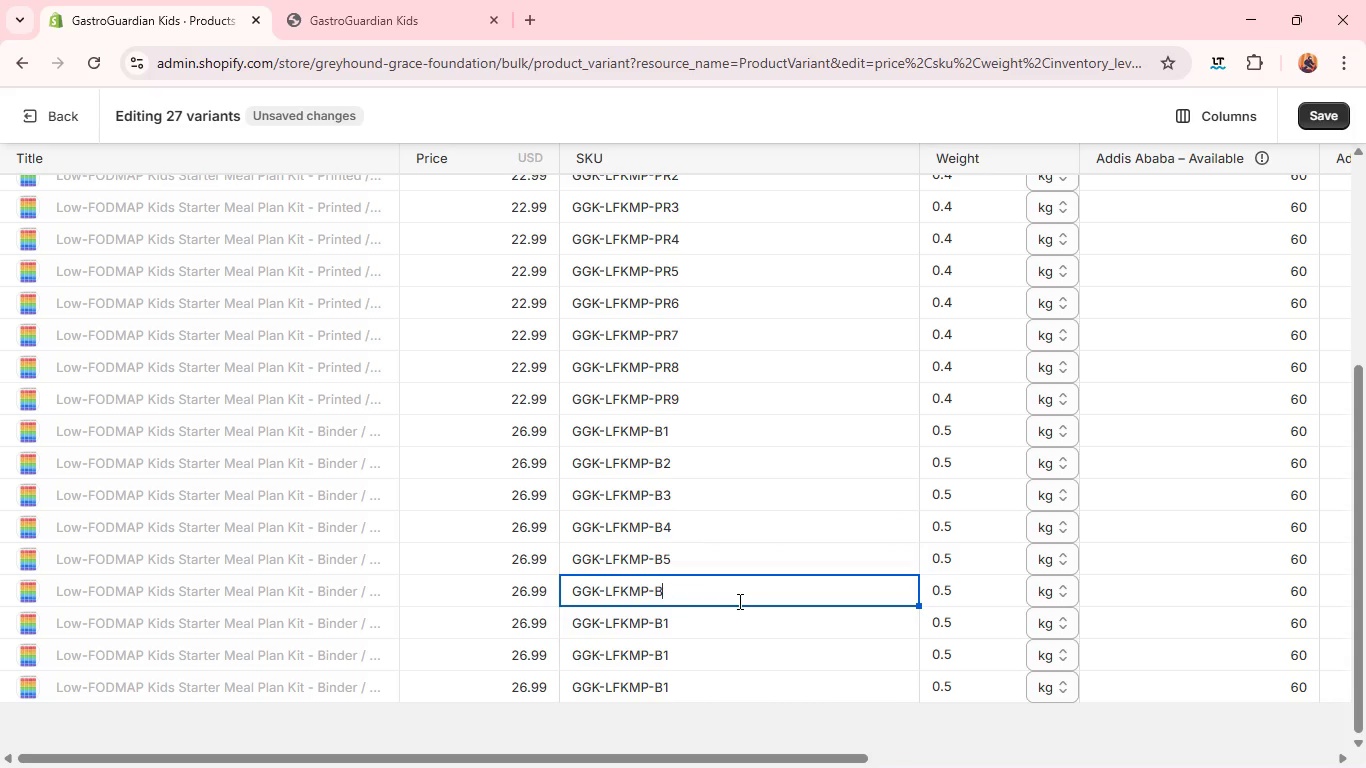 
key(Backspace)
 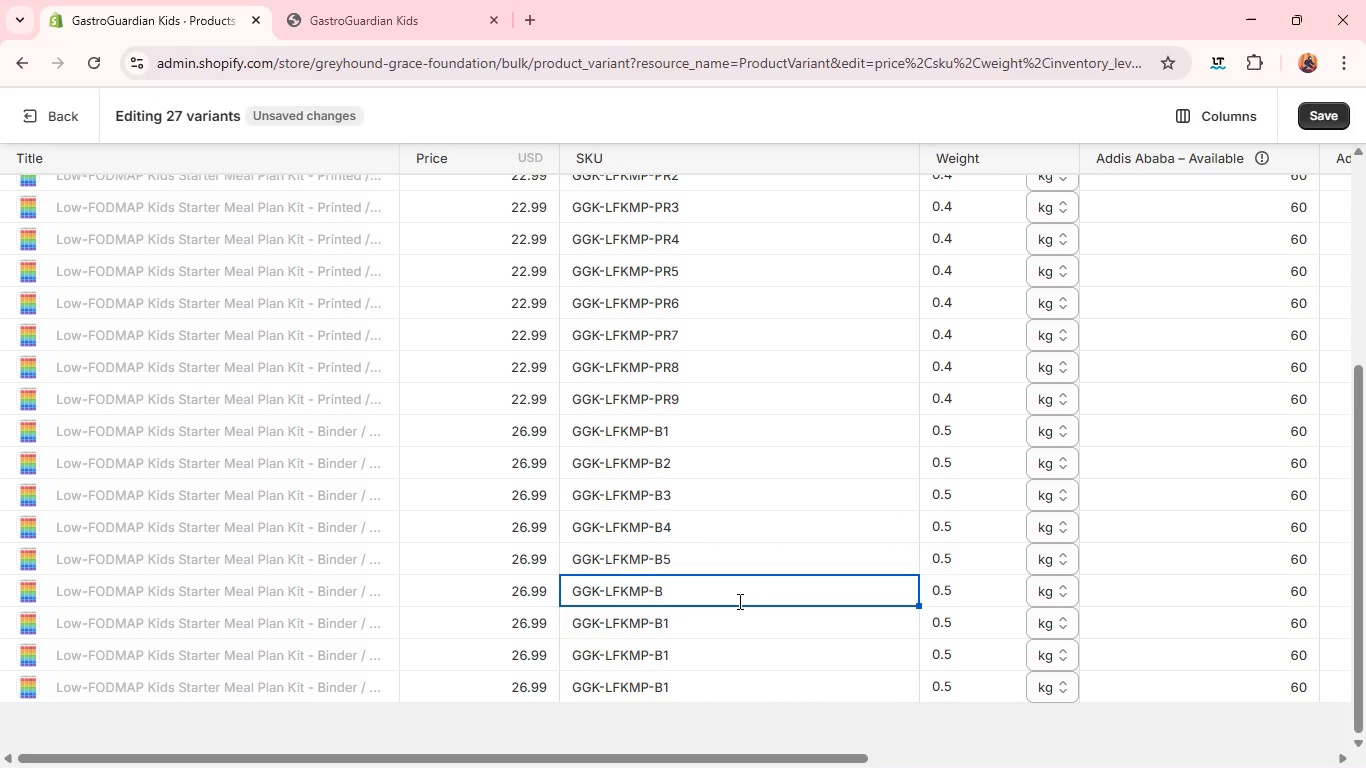 
key(6)
 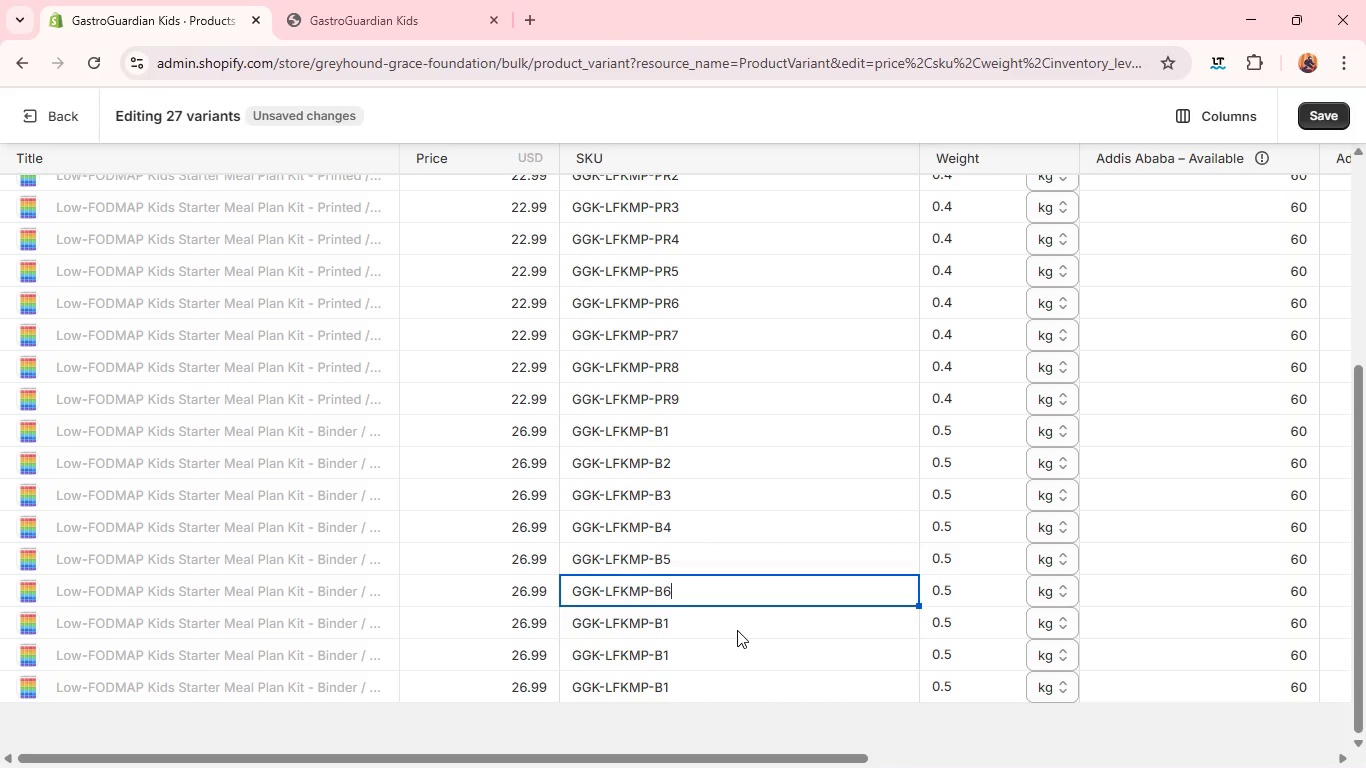 
left_click([737, 630])
 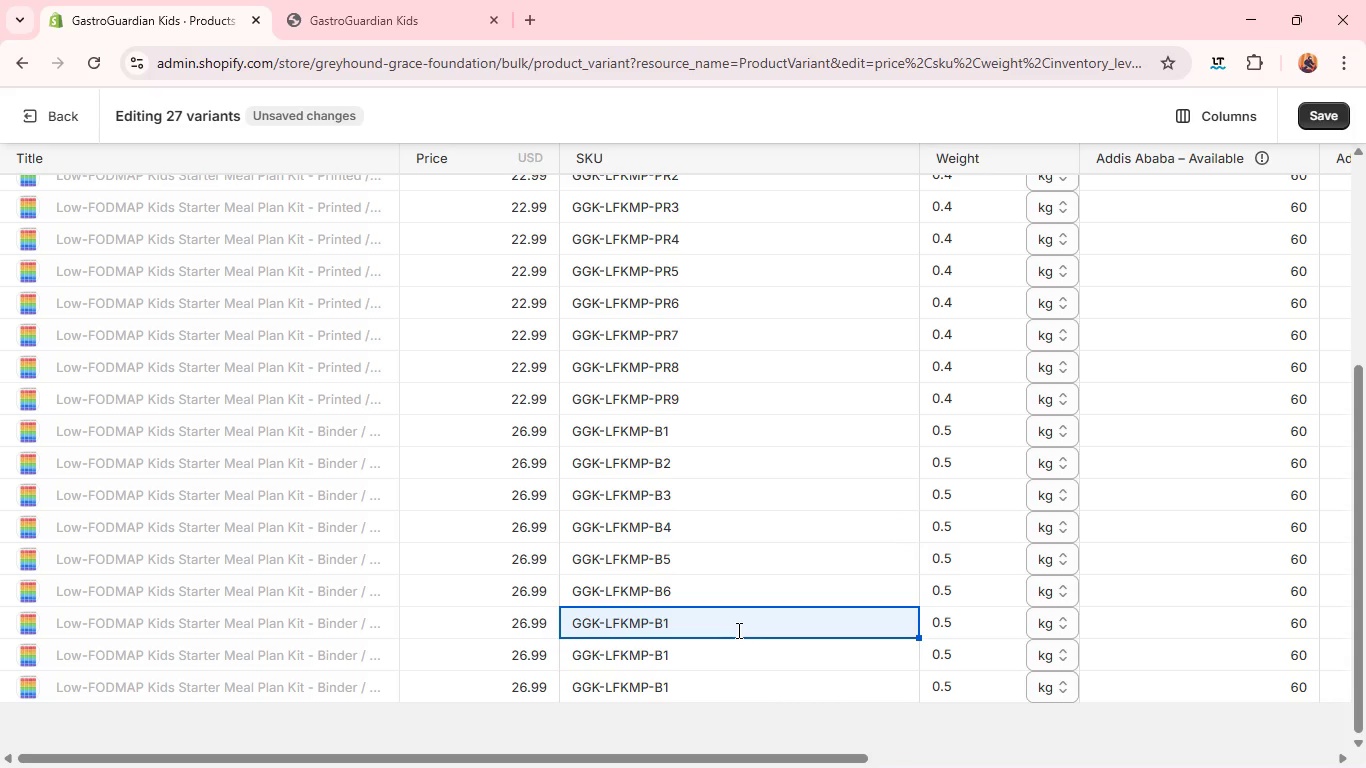 
left_click([737, 630])
 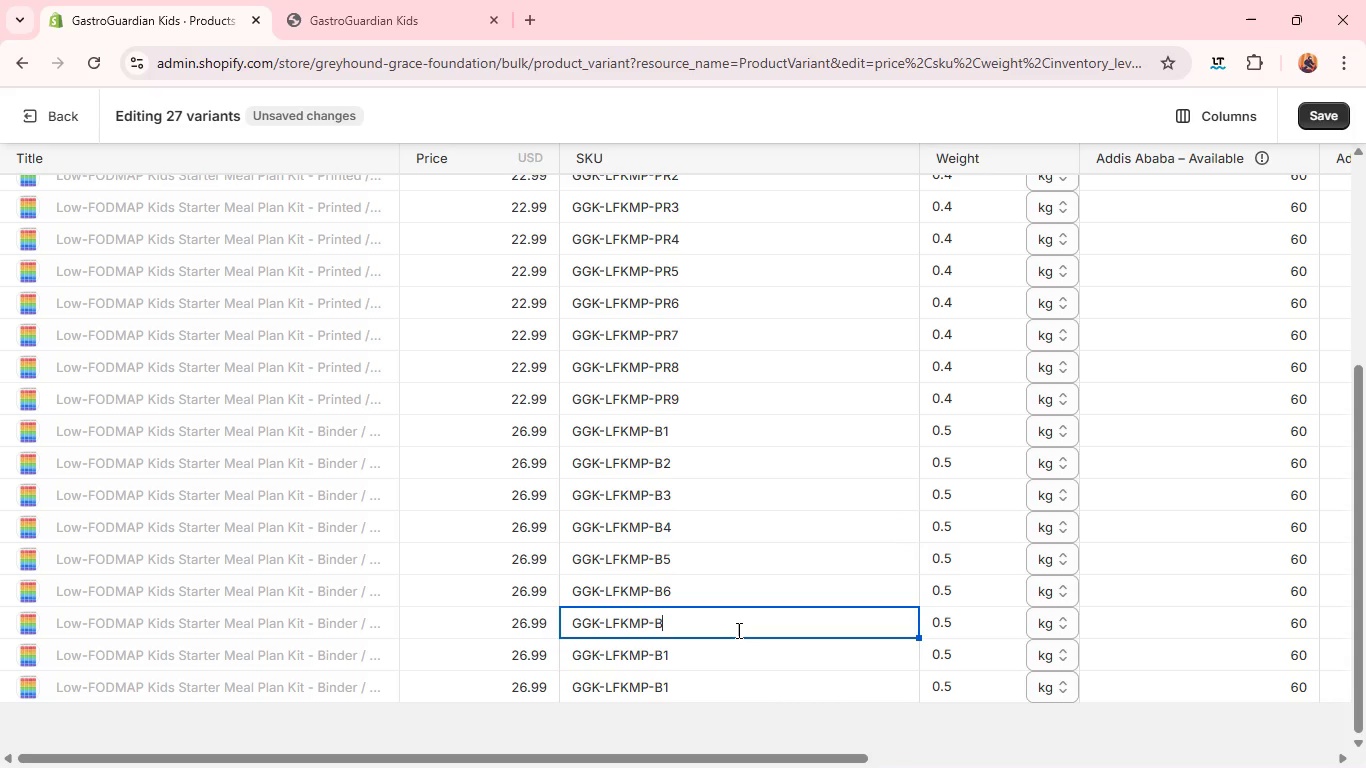 
key(Backspace)
 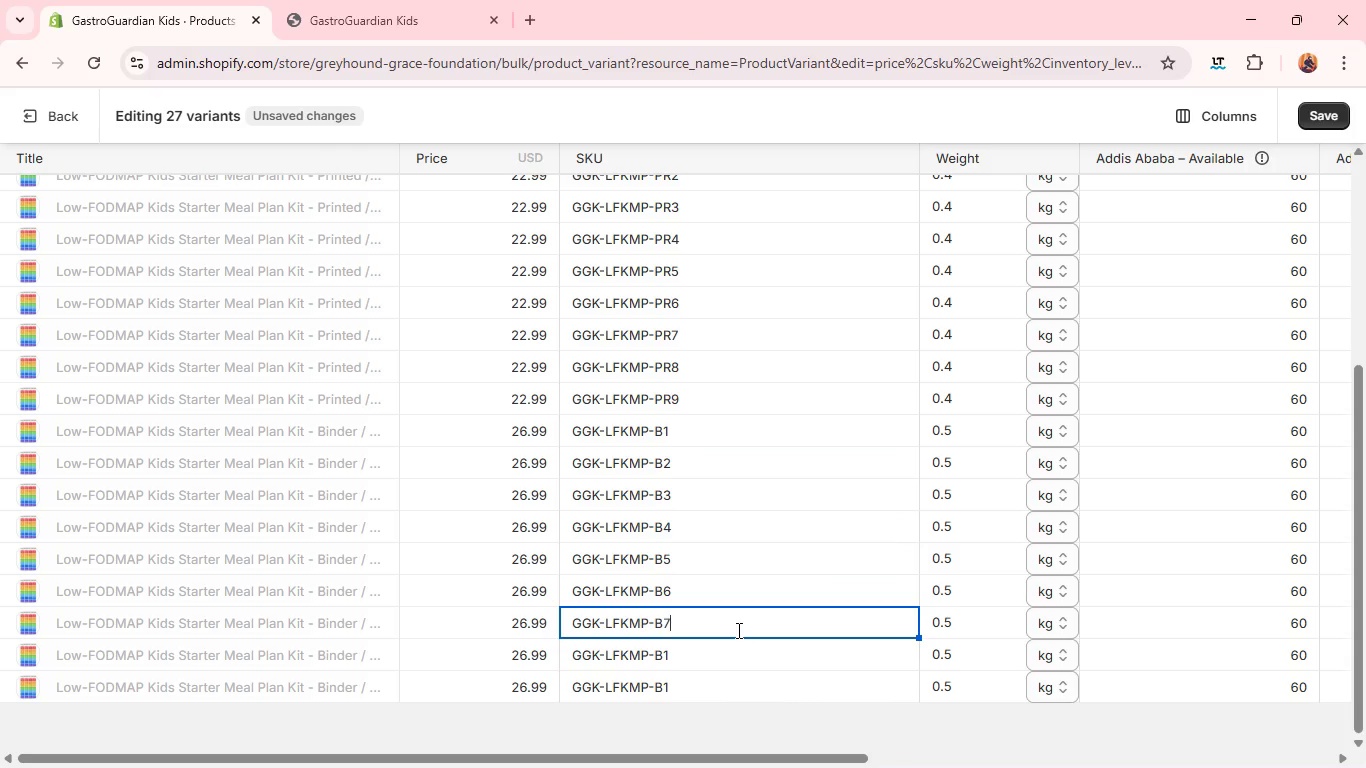 
key(7)
 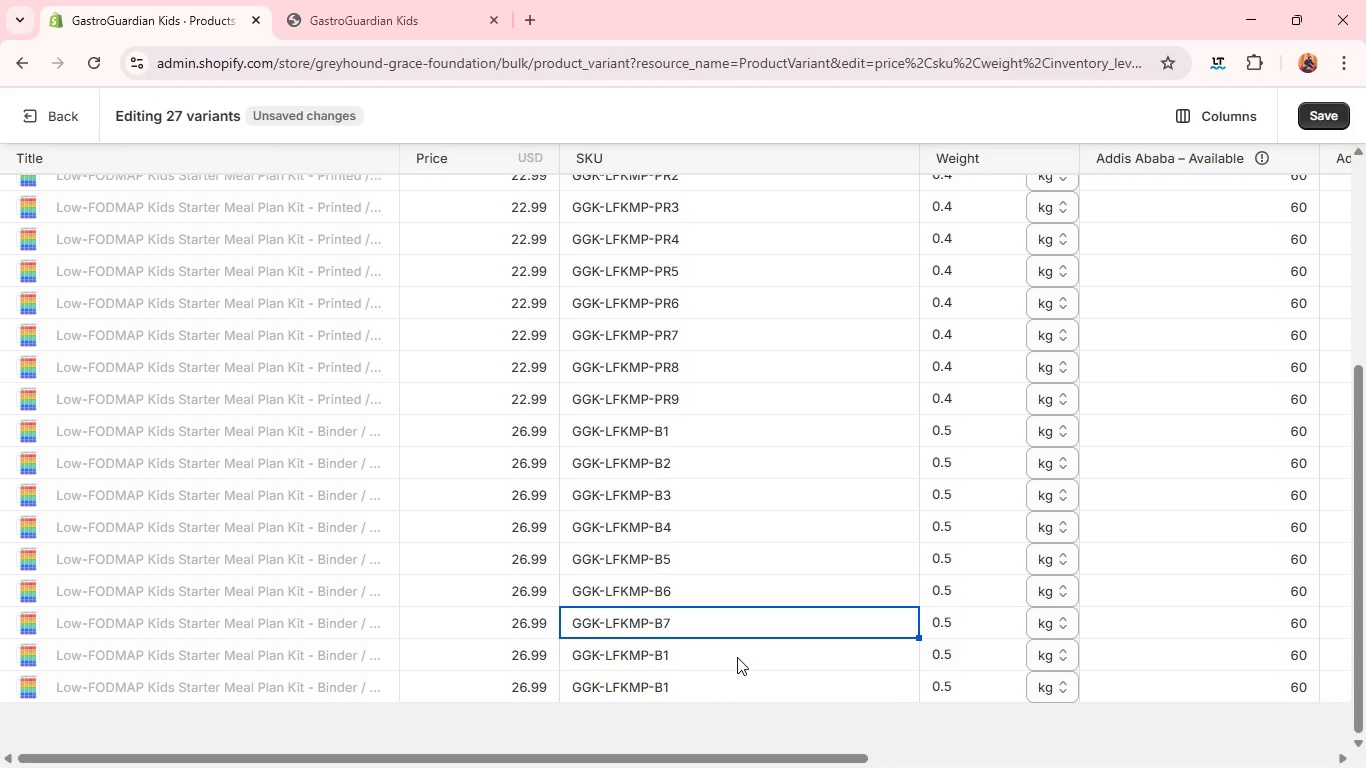 
left_click([737, 657])
 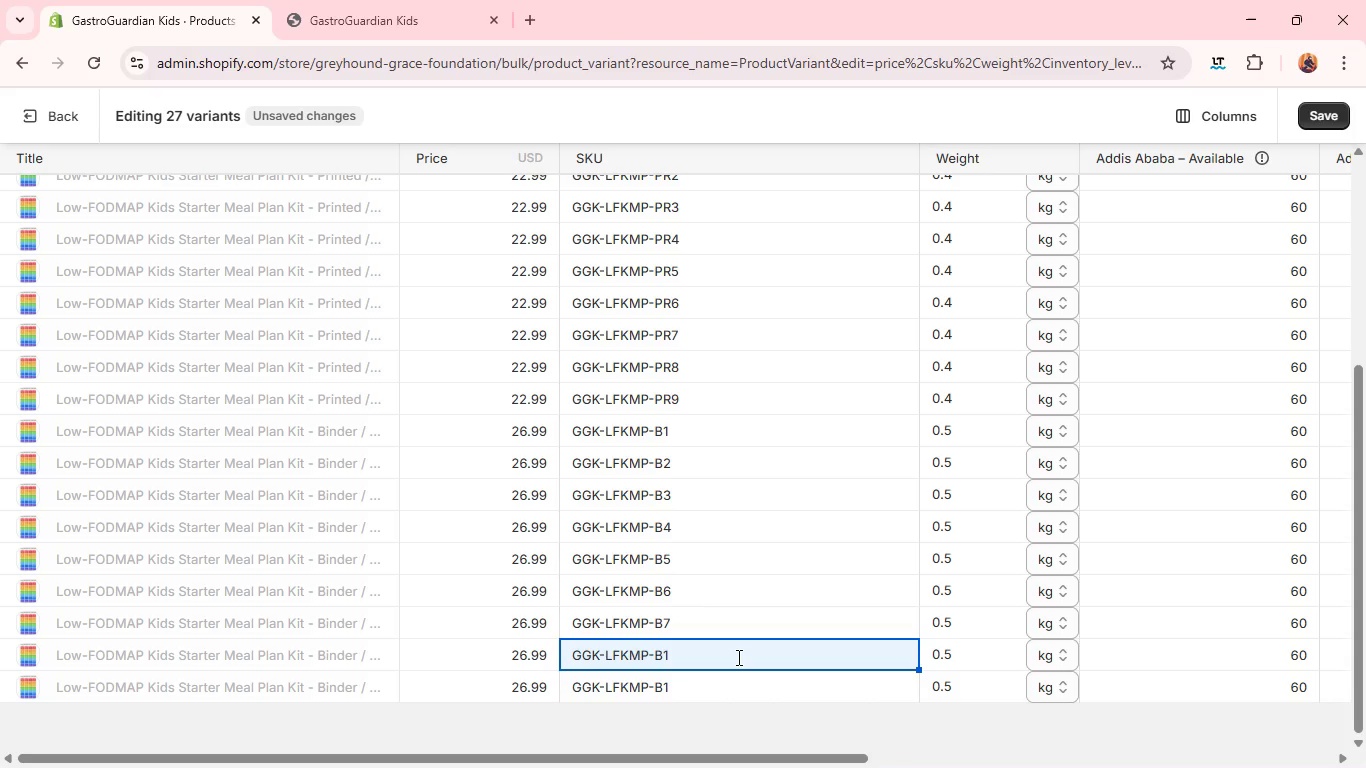 
left_click([737, 657])
 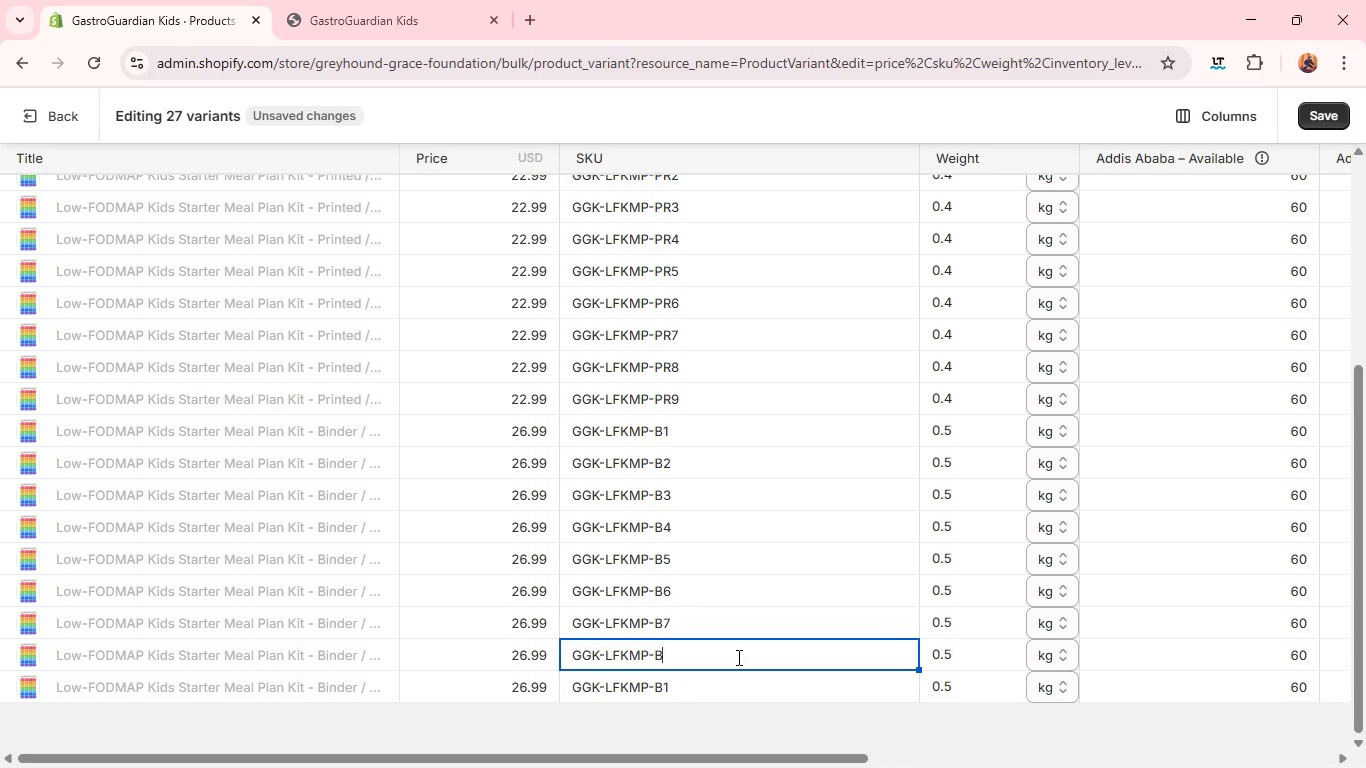 
key(Backspace)
 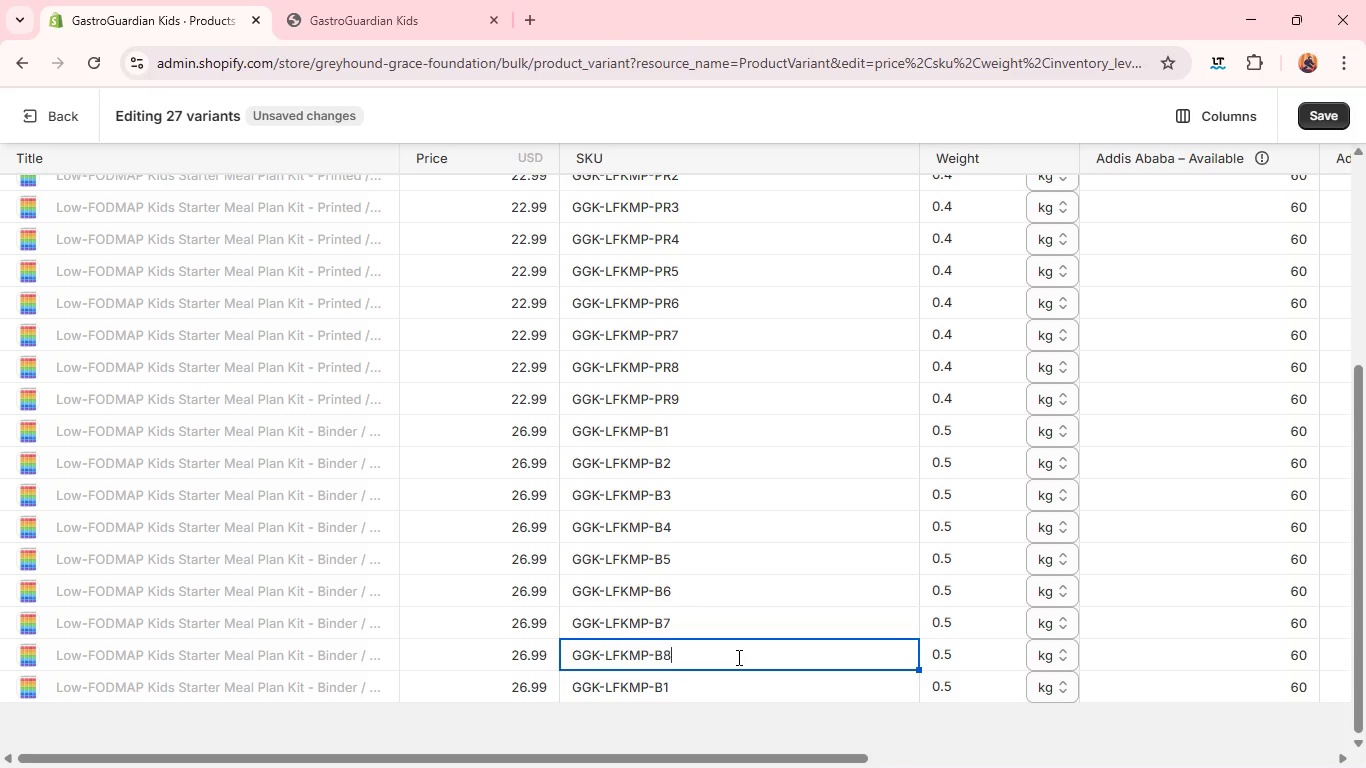 
key(8)
 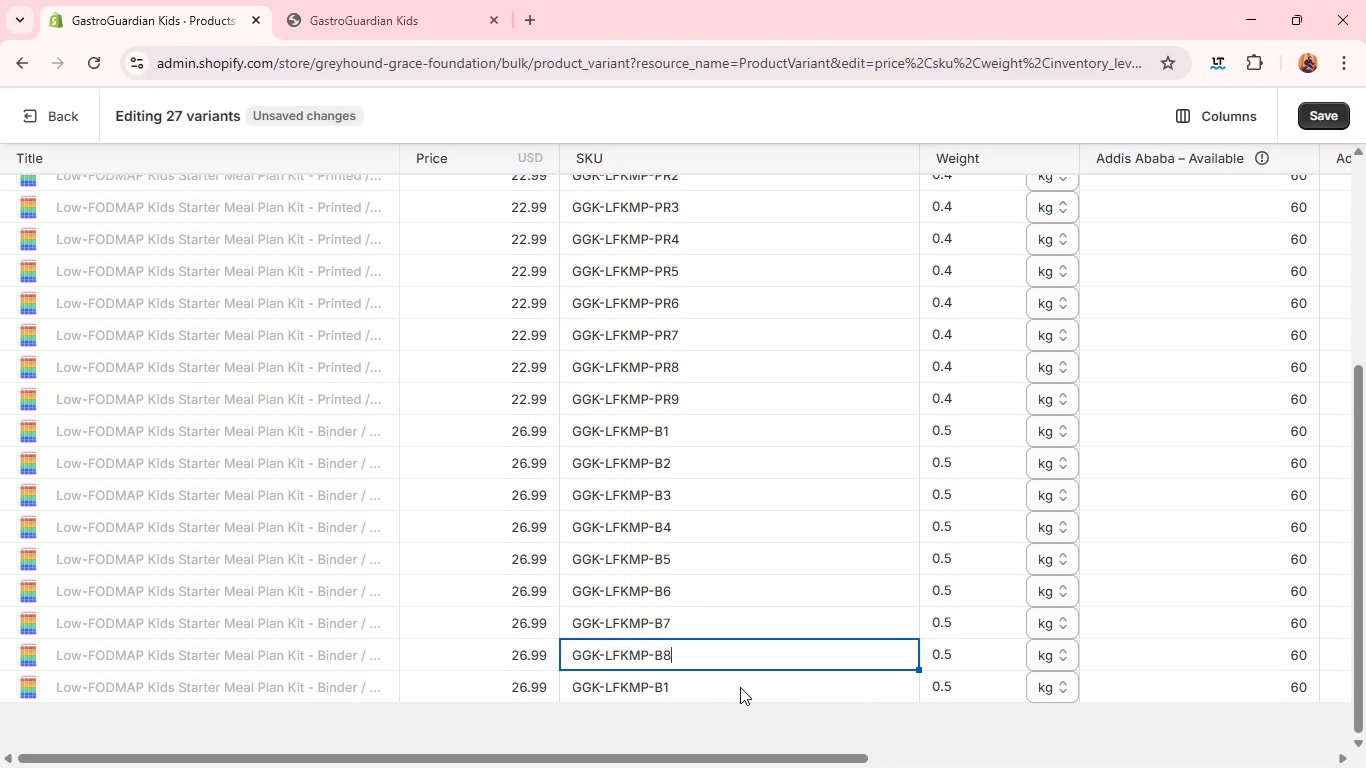 
left_click([740, 687])
 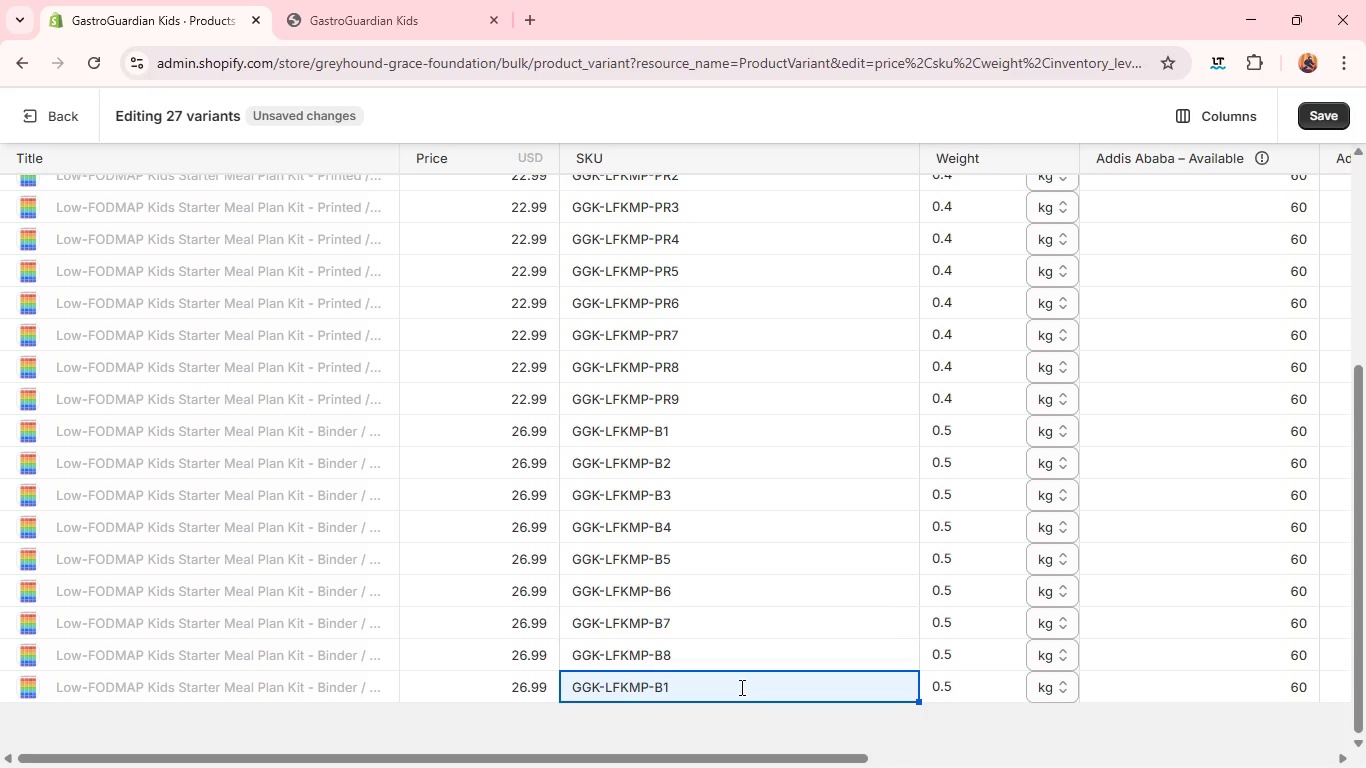 
left_click([740, 687])
 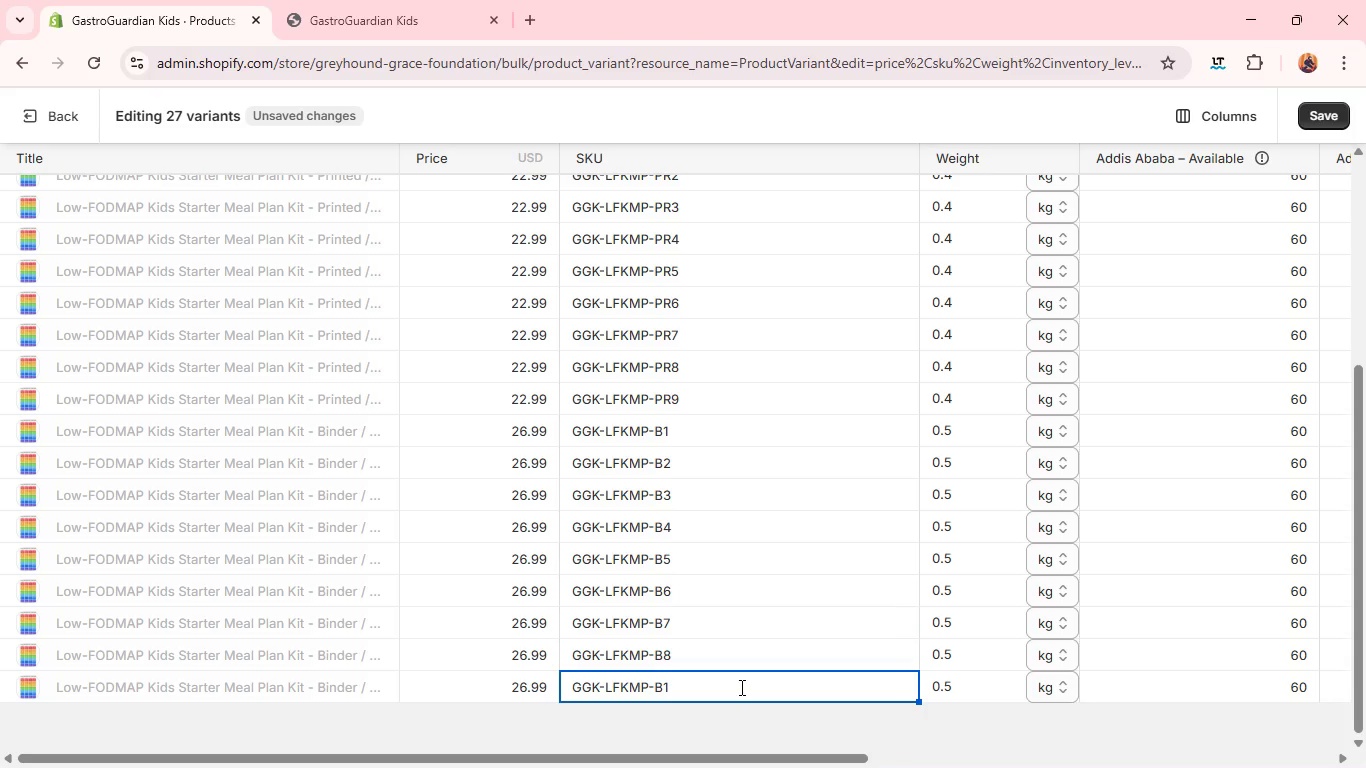 
key(Backspace)
 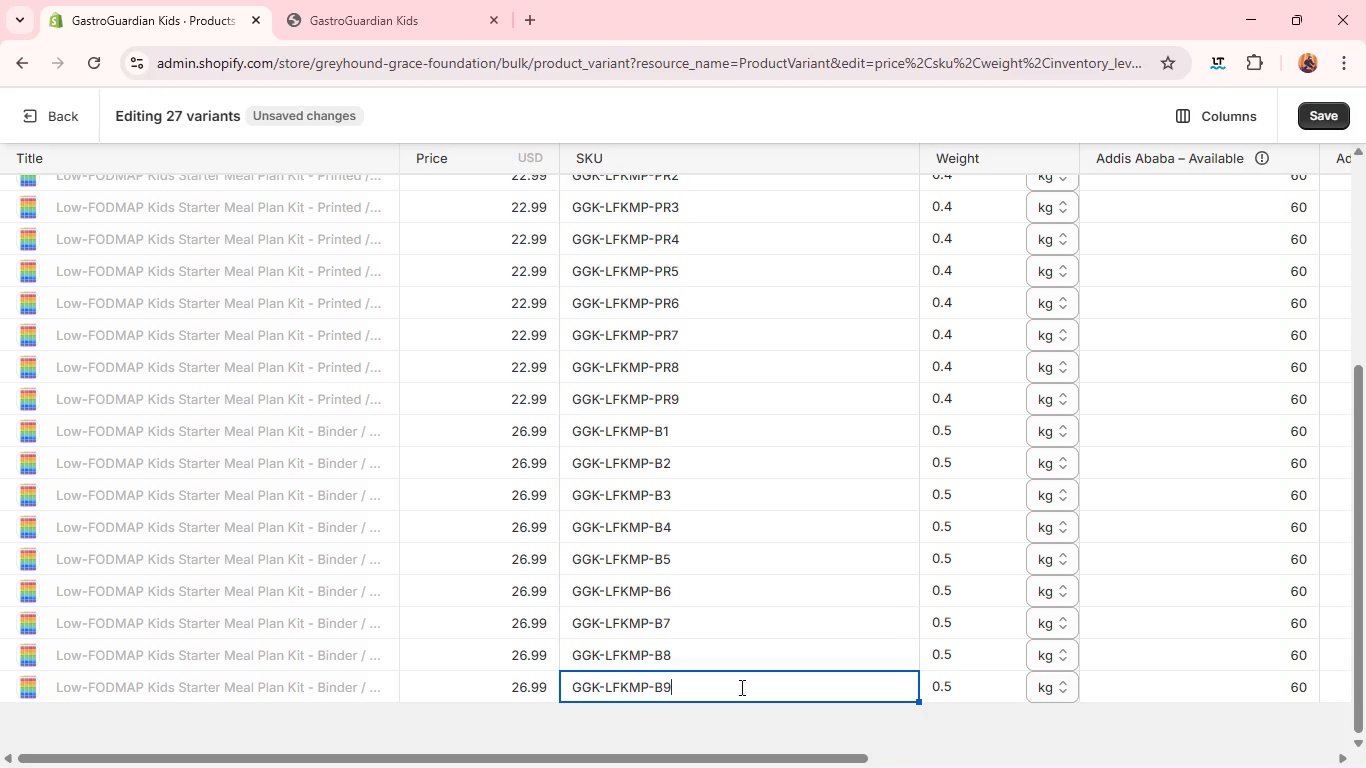 
key(9)
 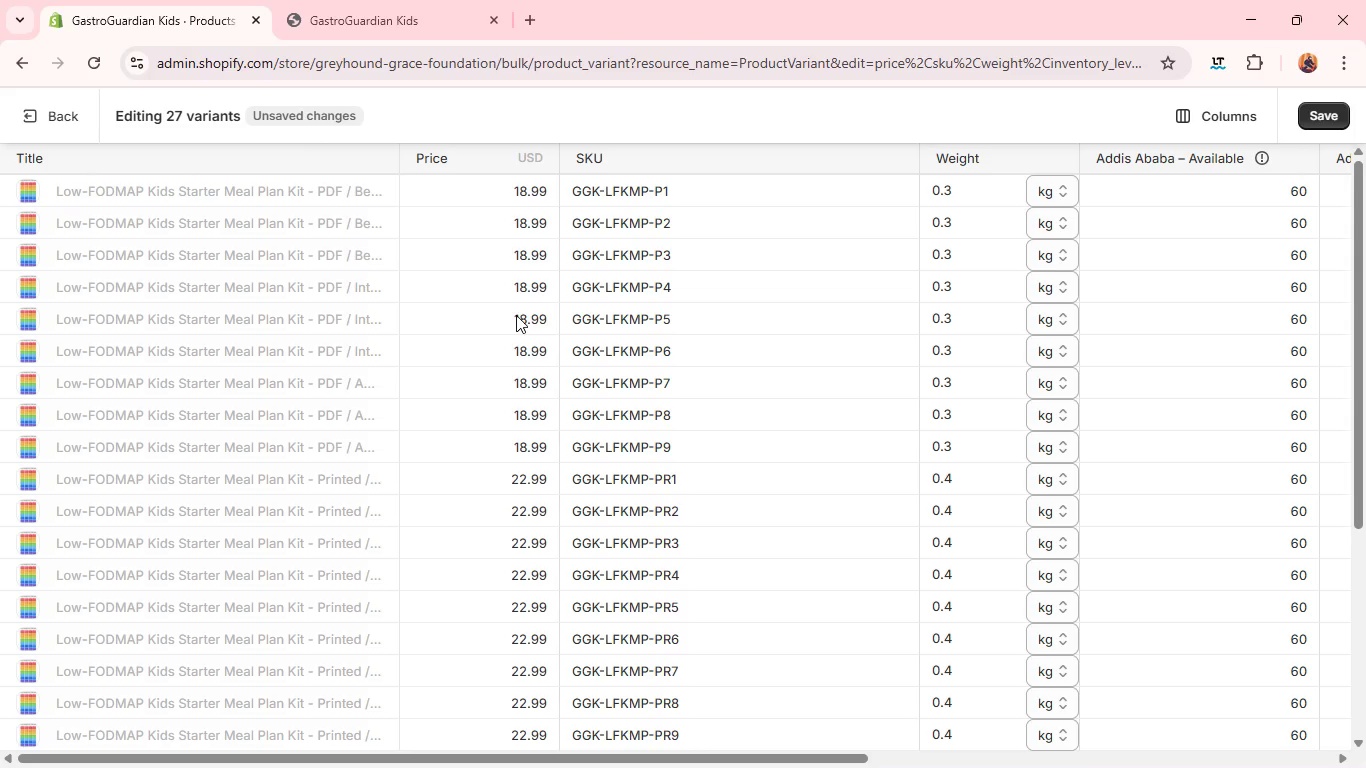 
wait(5.05)
 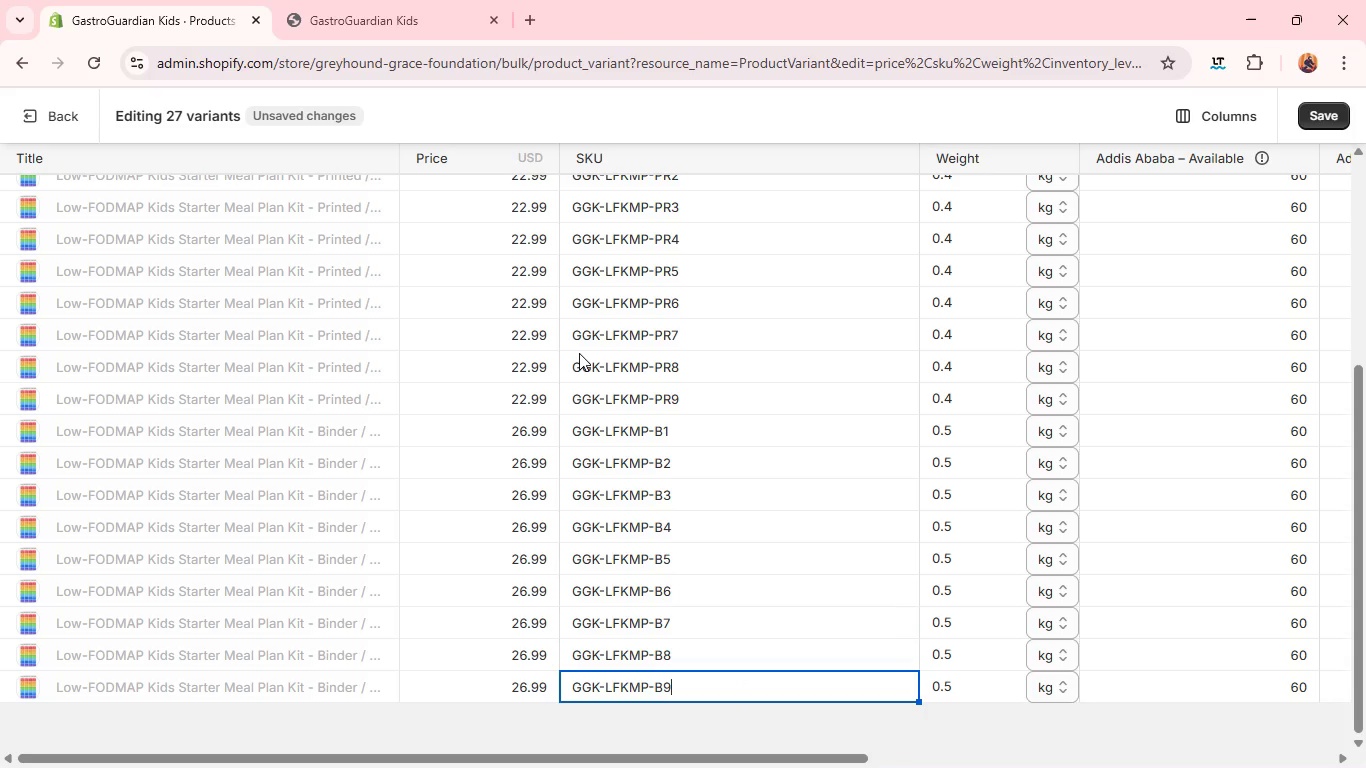 
left_click([507, 188])
 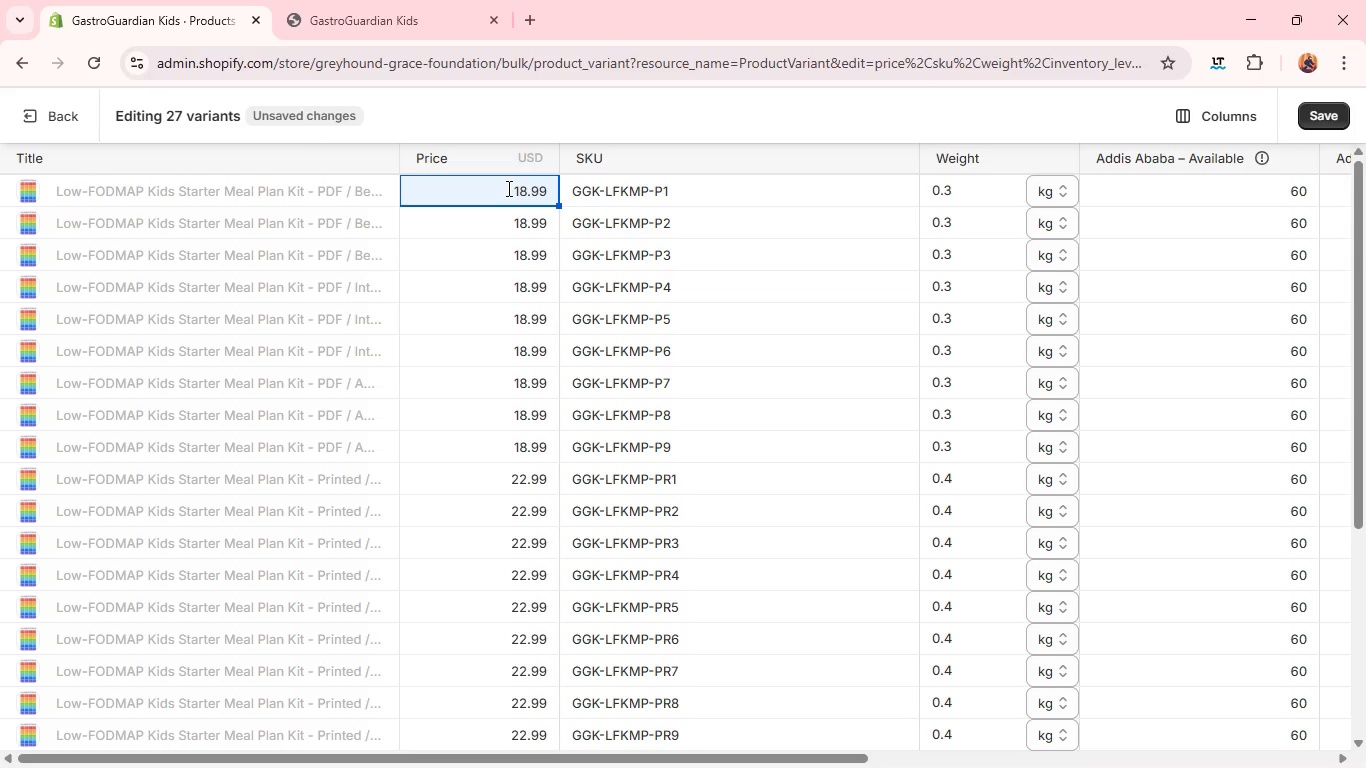 
wait(9.67)
 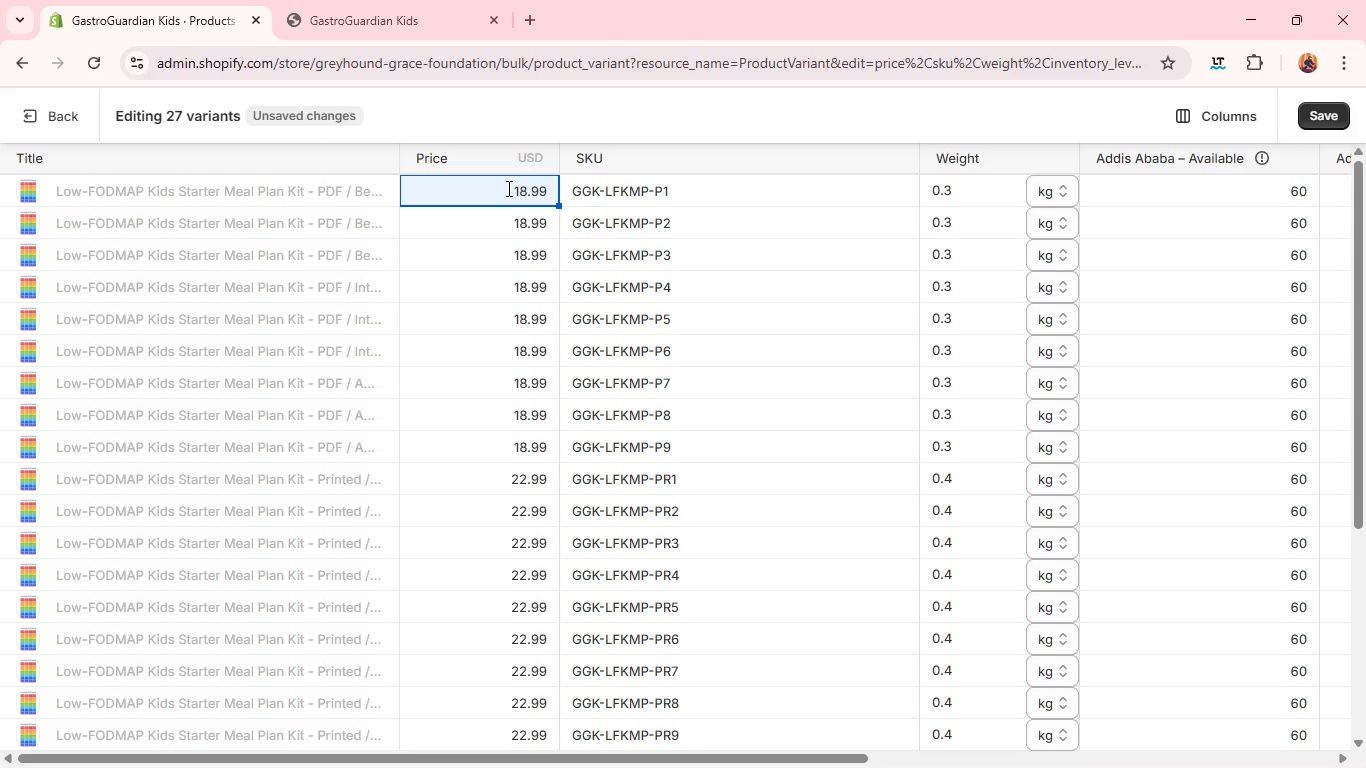 
type(FREE)
 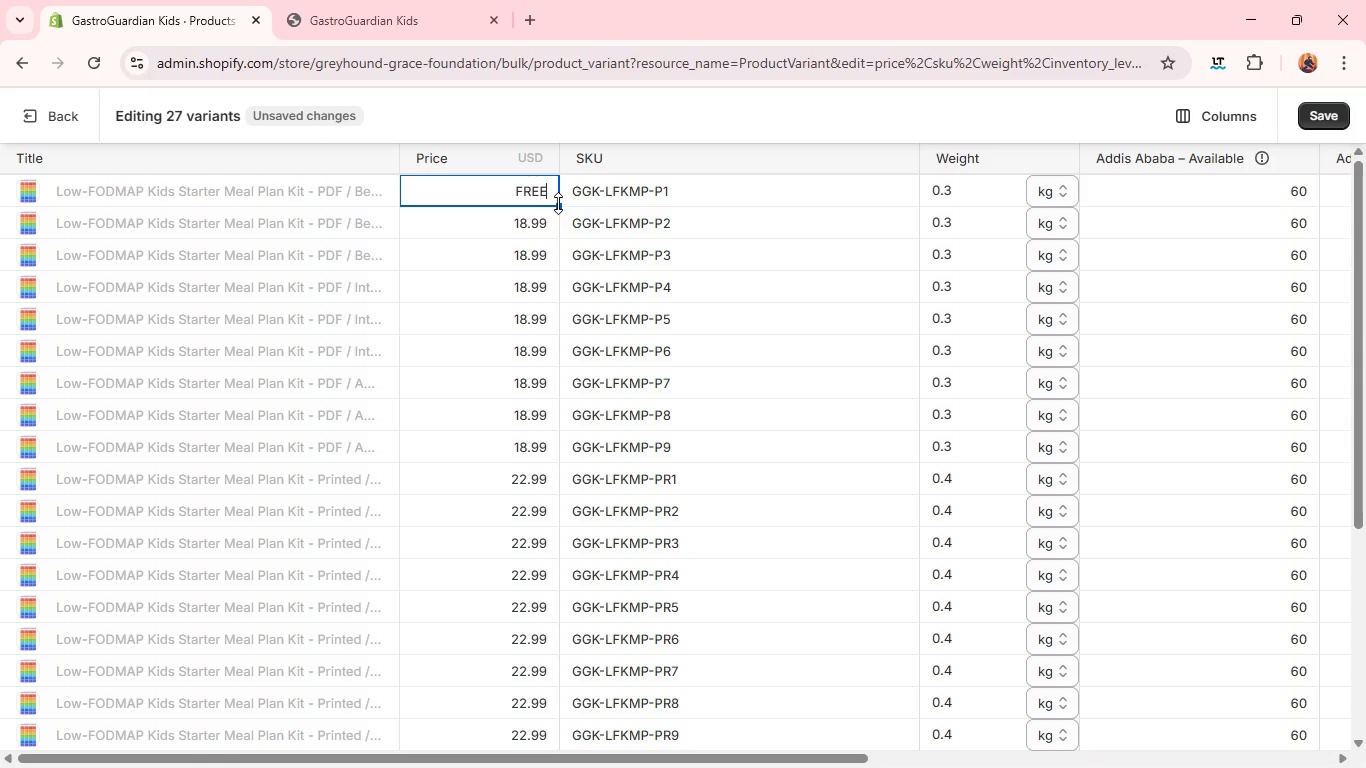 
left_click_drag(start_coordinate=[558, 203], to_coordinate=[537, 449])
 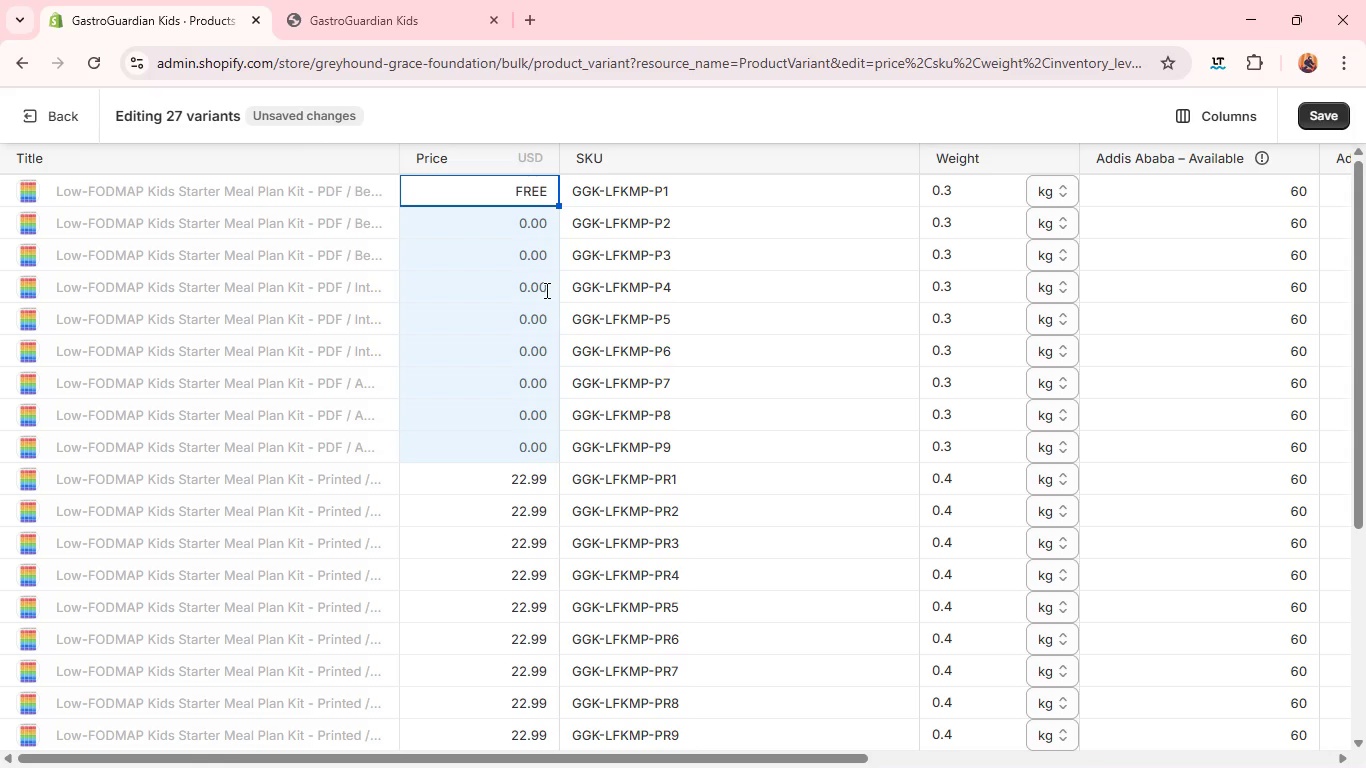 
left_click([543, 289])
 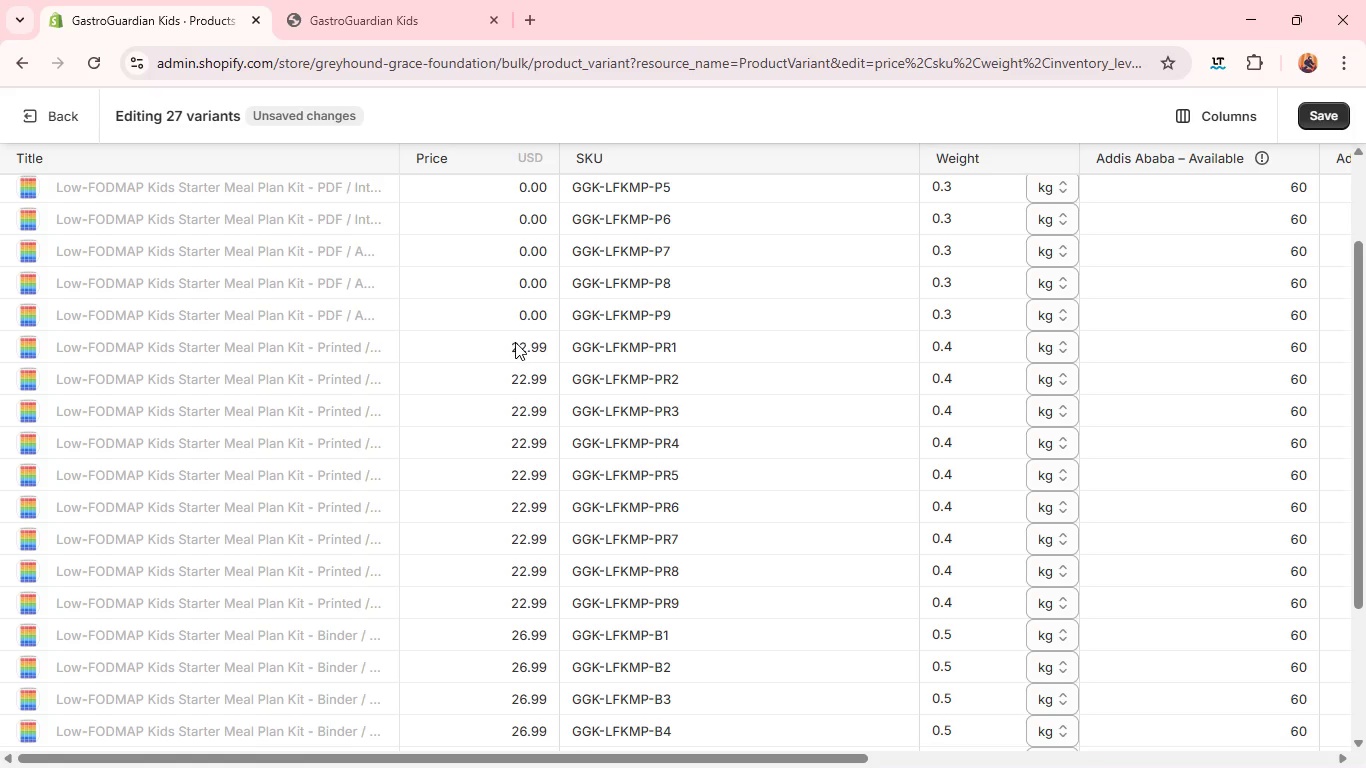 
wait(5.81)
 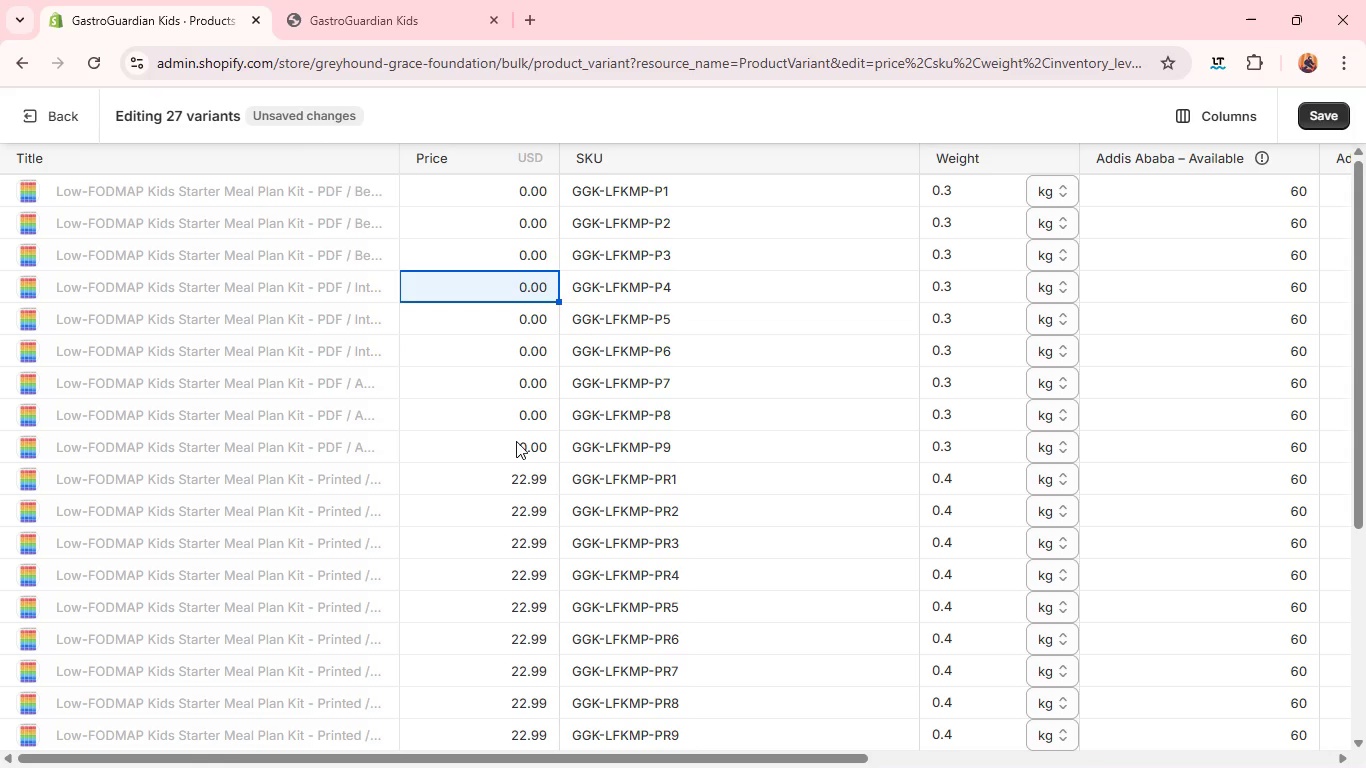 
left_click([515, 350])
 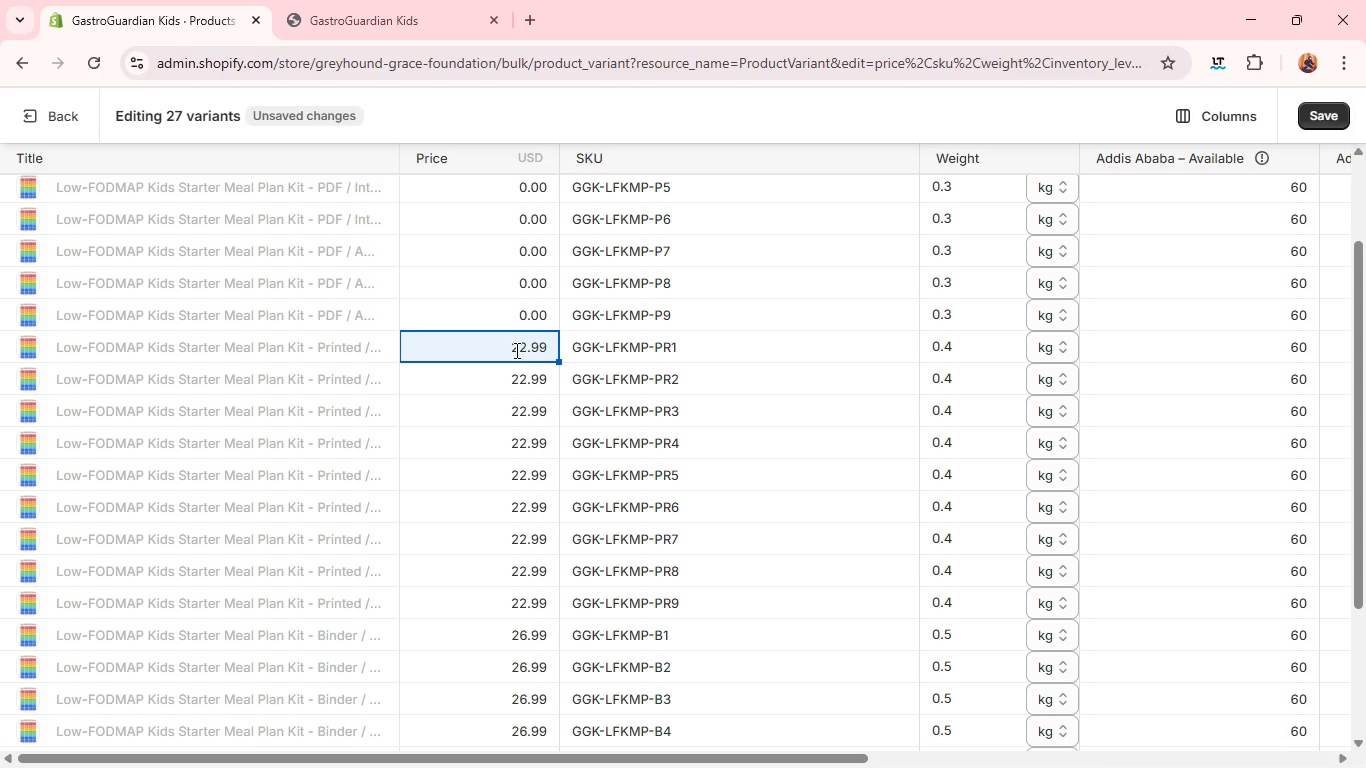 
type(29.99)
 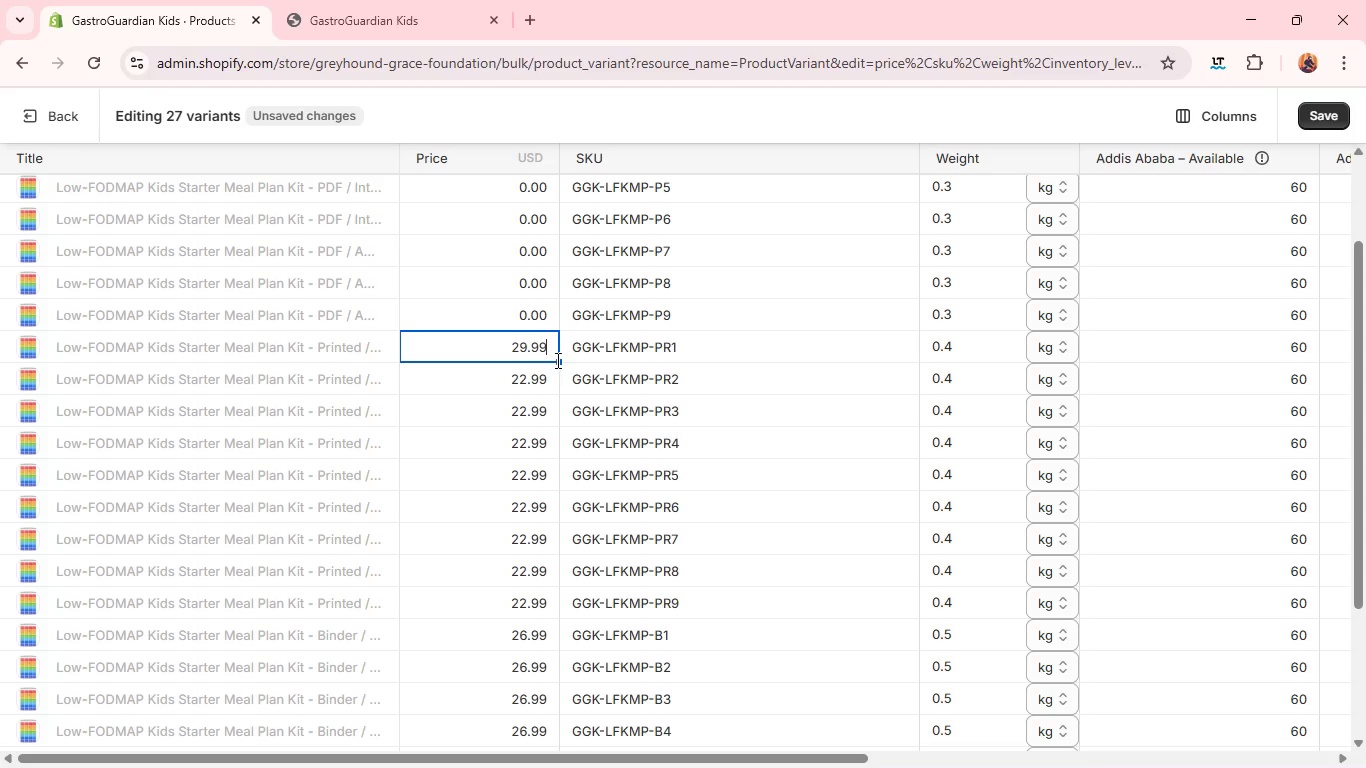 
left_click_drag(start_coordinate=[560, 360], to_coordinate=[544, 609])
 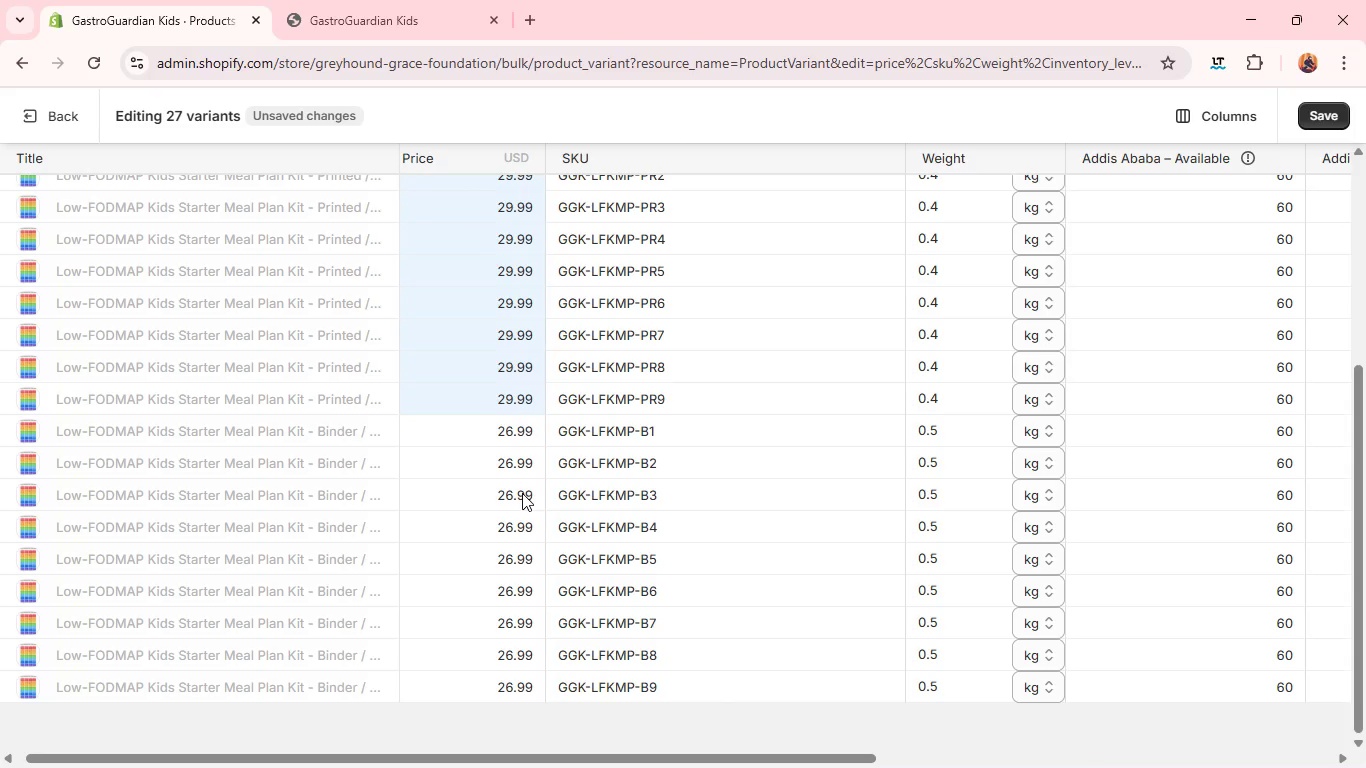 
left_click([510, 428])
 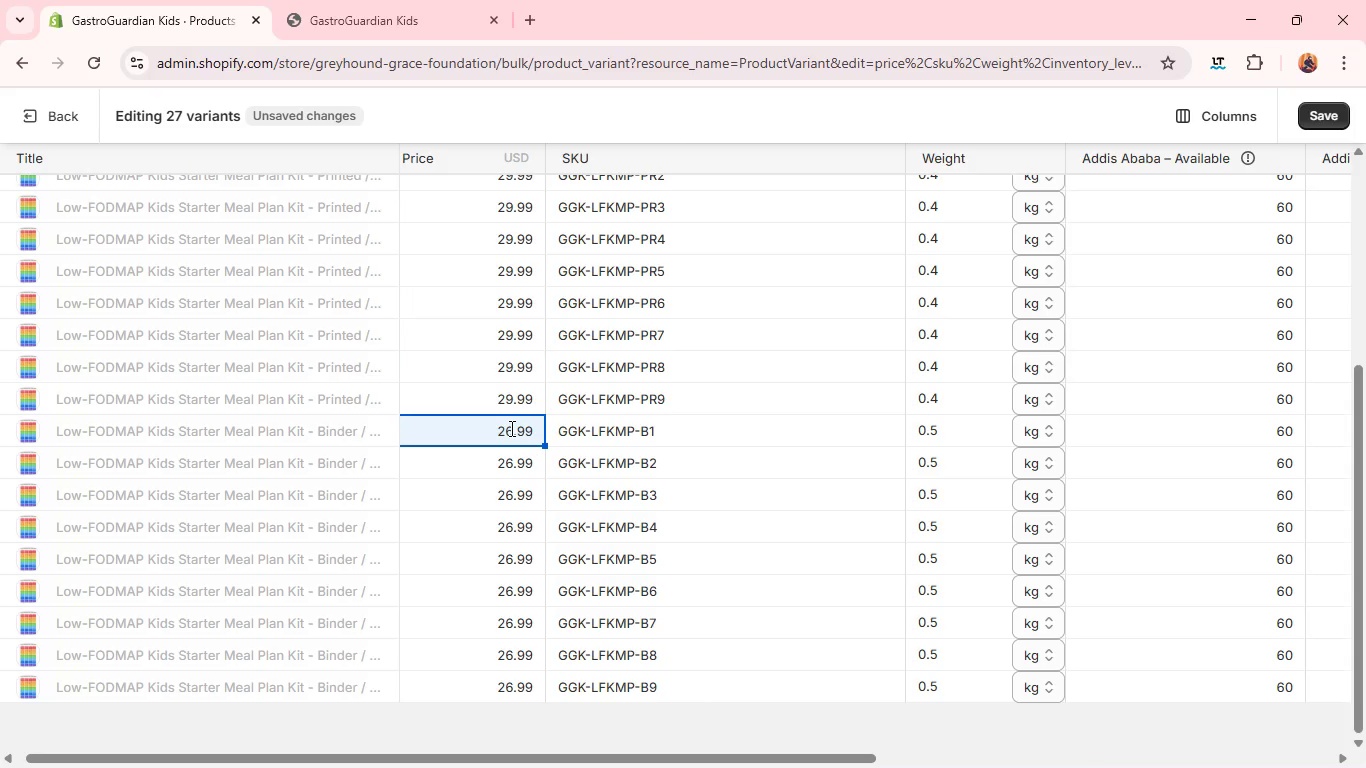 
double_click([510, 428])
 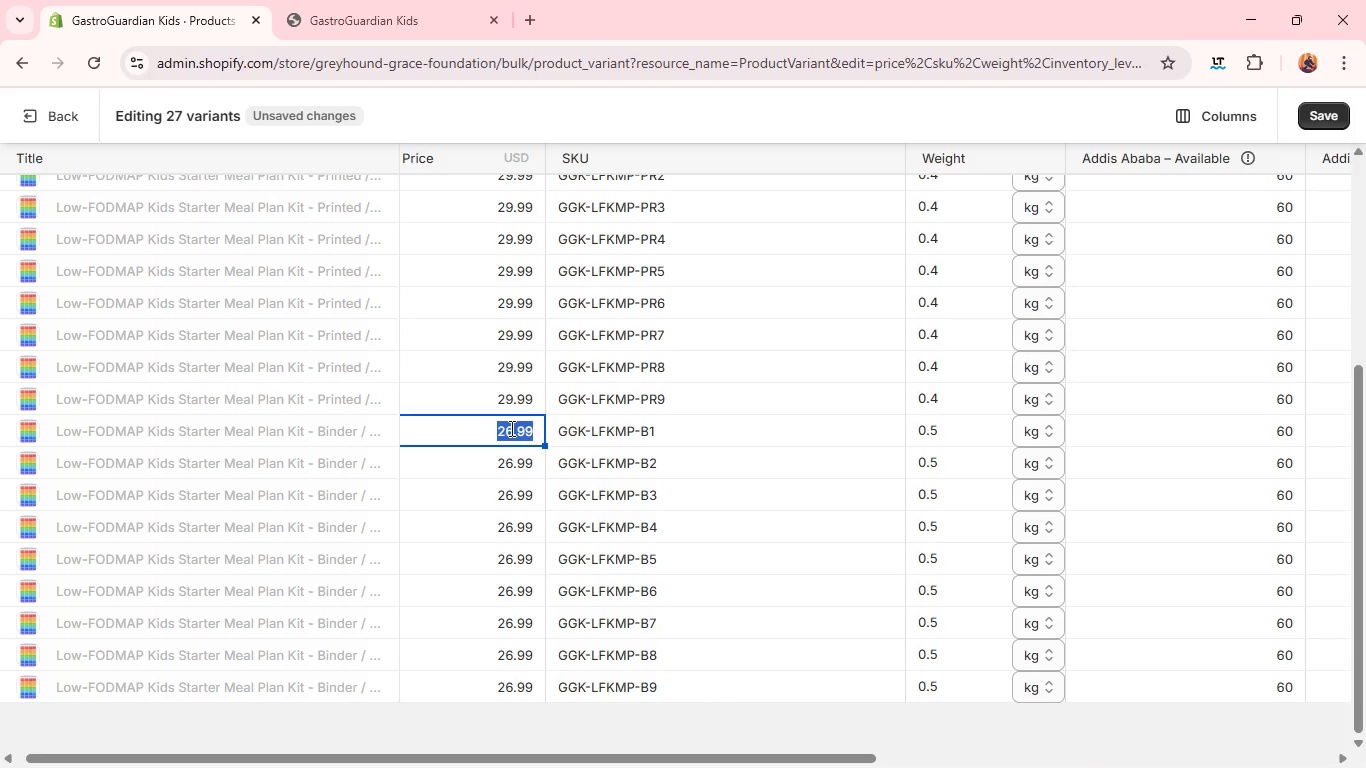 
triple_click([510, 428])
 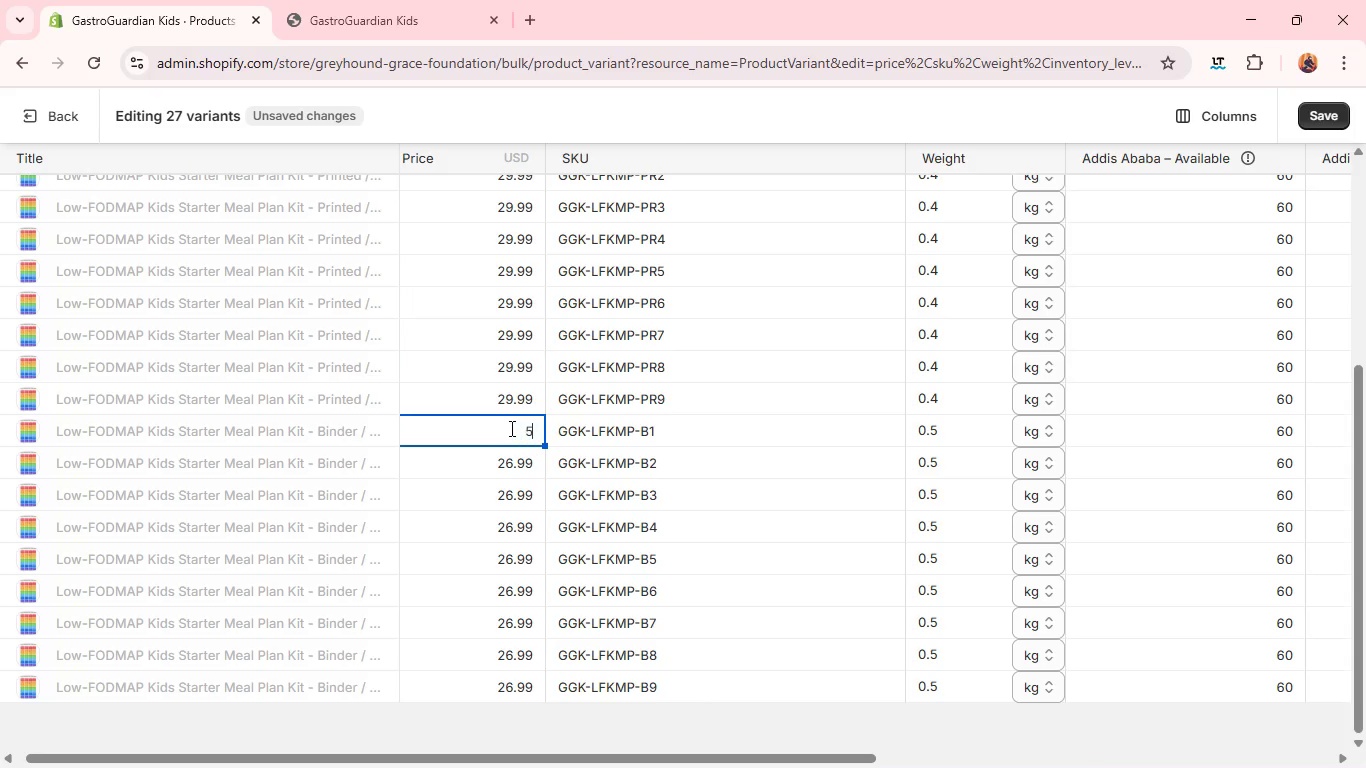 
type(59.99)
 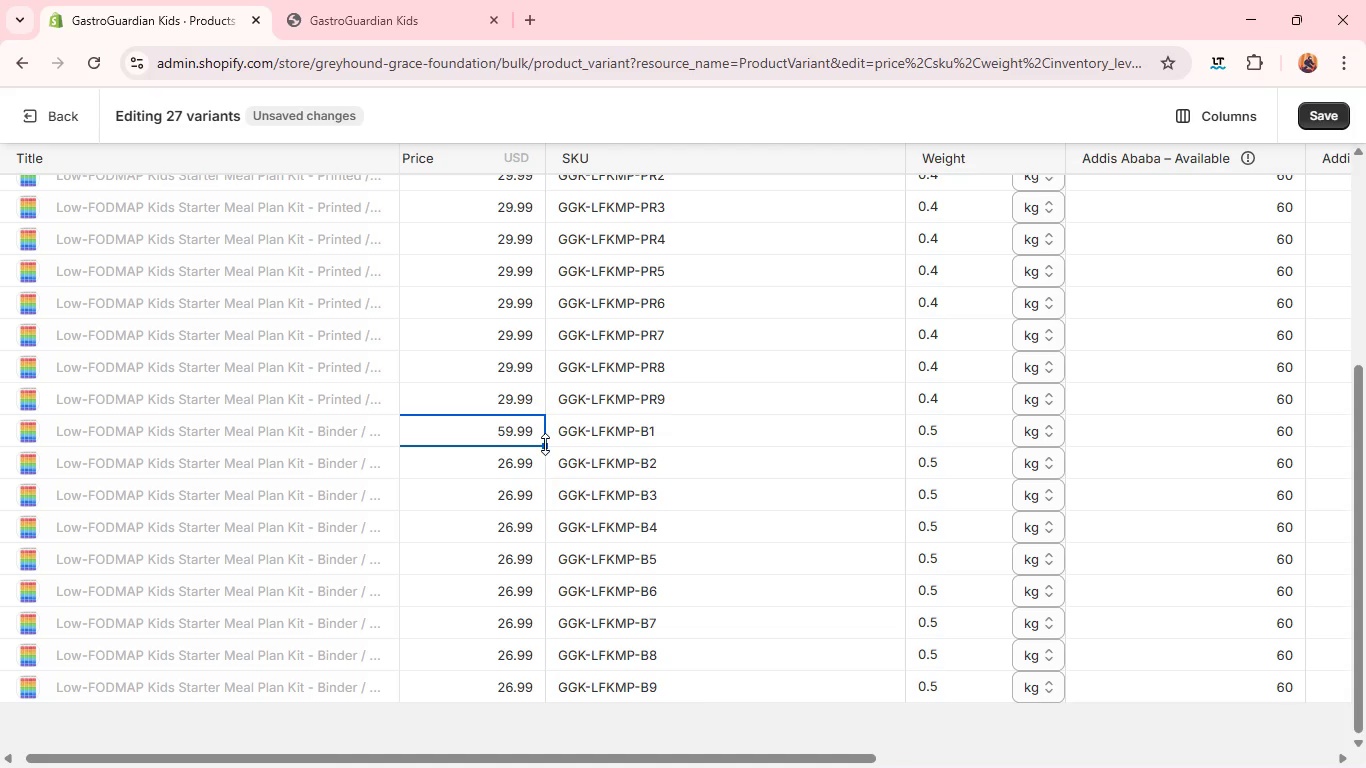 
left_click_drag(start_coordinate=[545, 445], to_coordinate=[525, 704])
 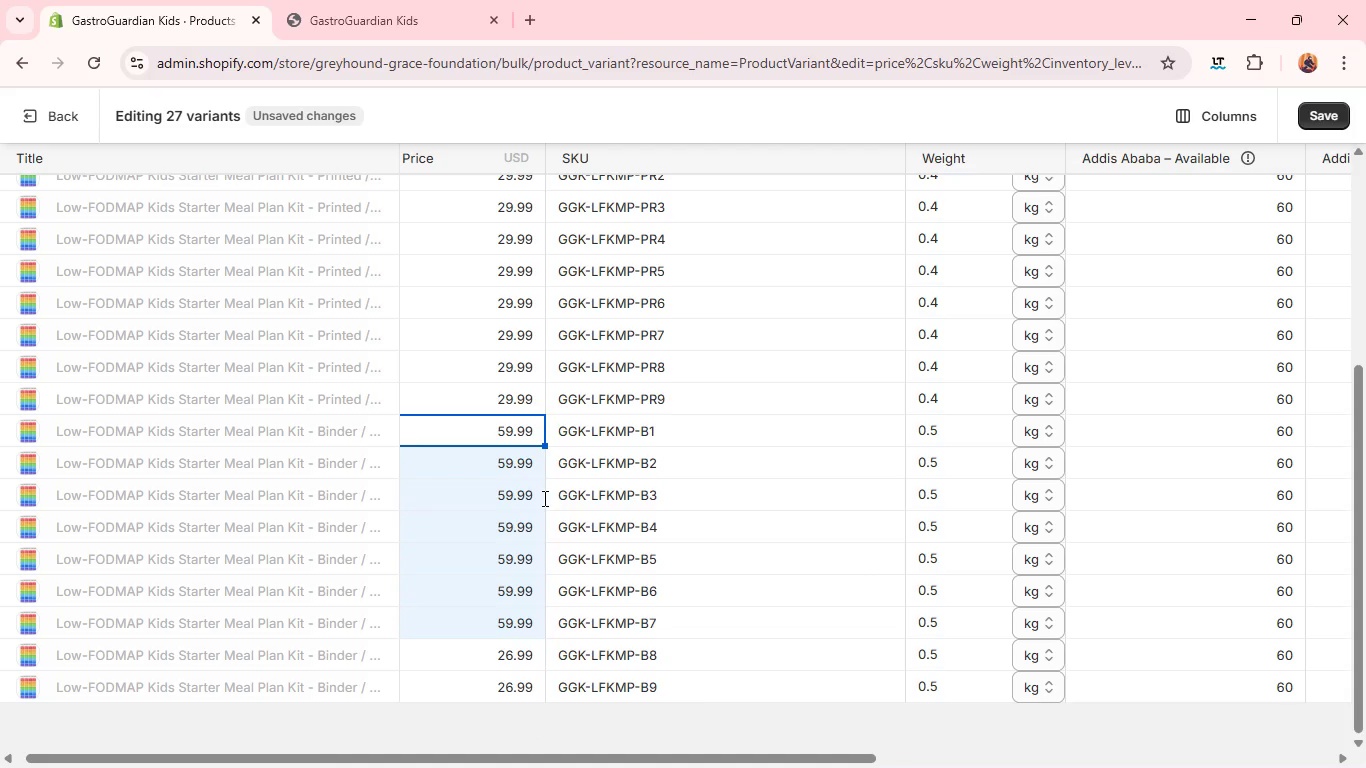 
left_click_drag(start_coordinate=[541, 440], to_coordinate=[517, 700])
 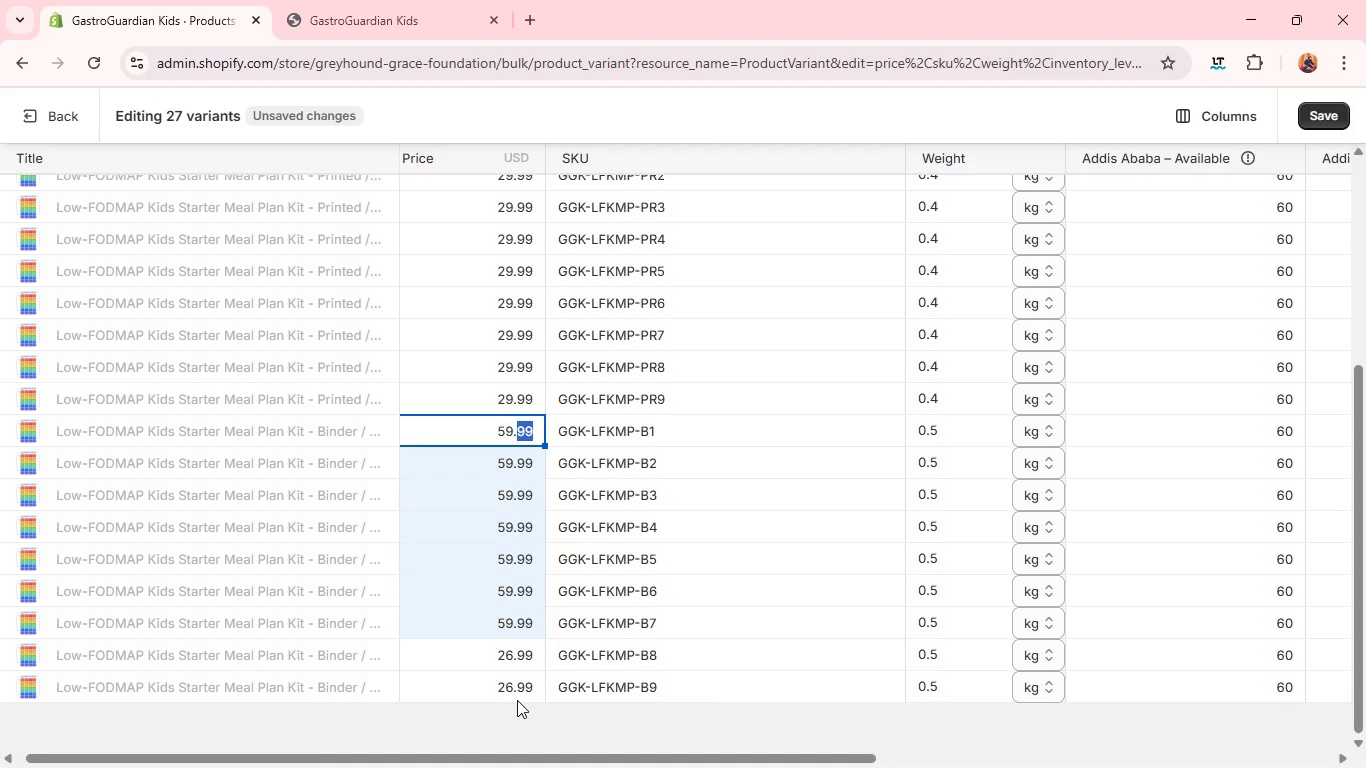 
left_click([517, 700])
 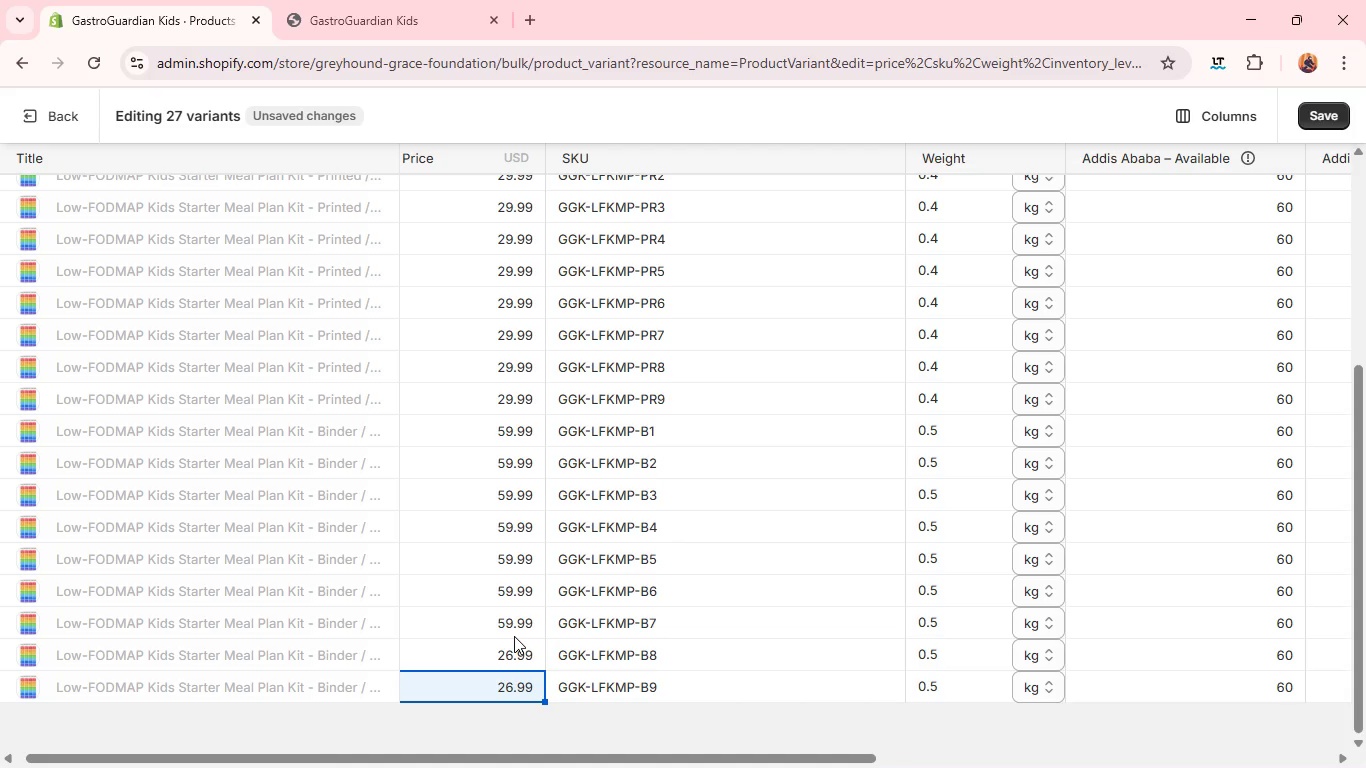 
left_click([514, 636])
 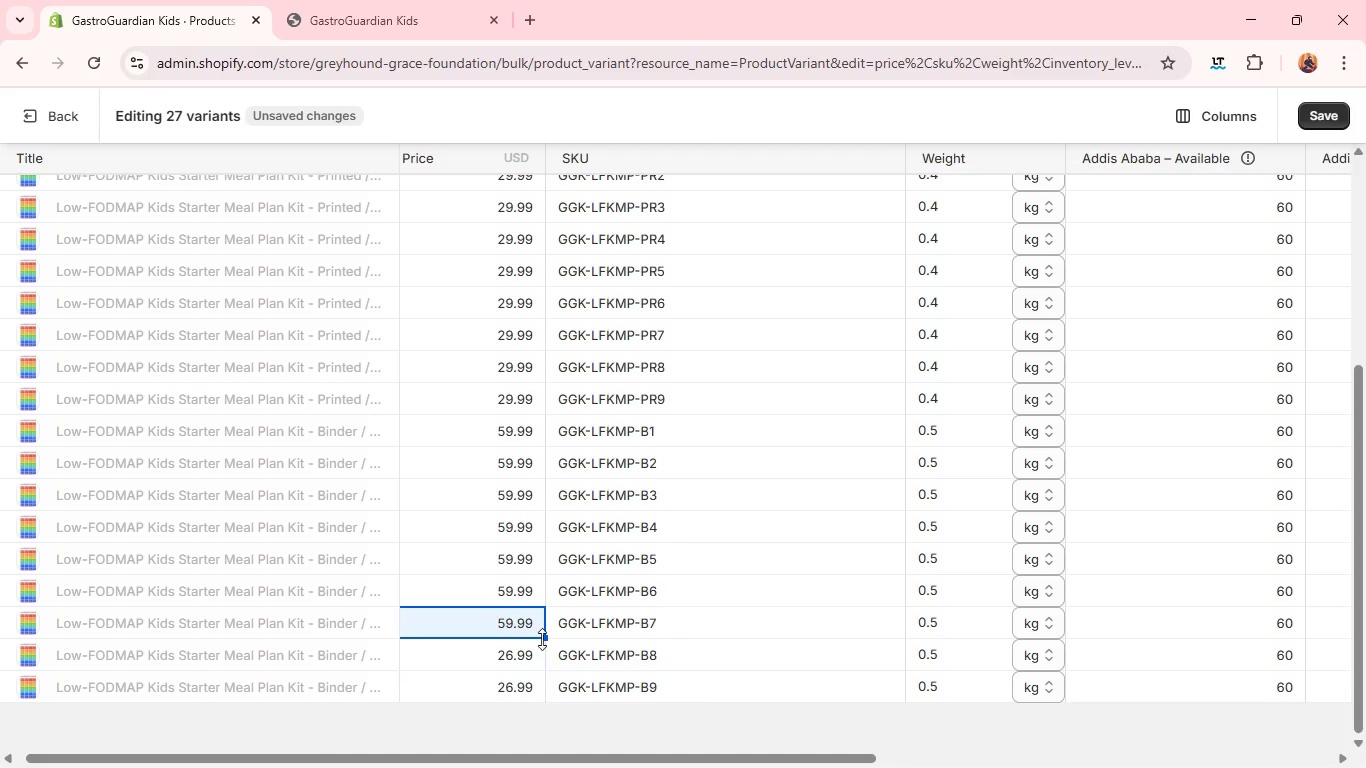 
left_click_drag(start_coordinate=[544, 639], to_coordinate=[537, 706])
 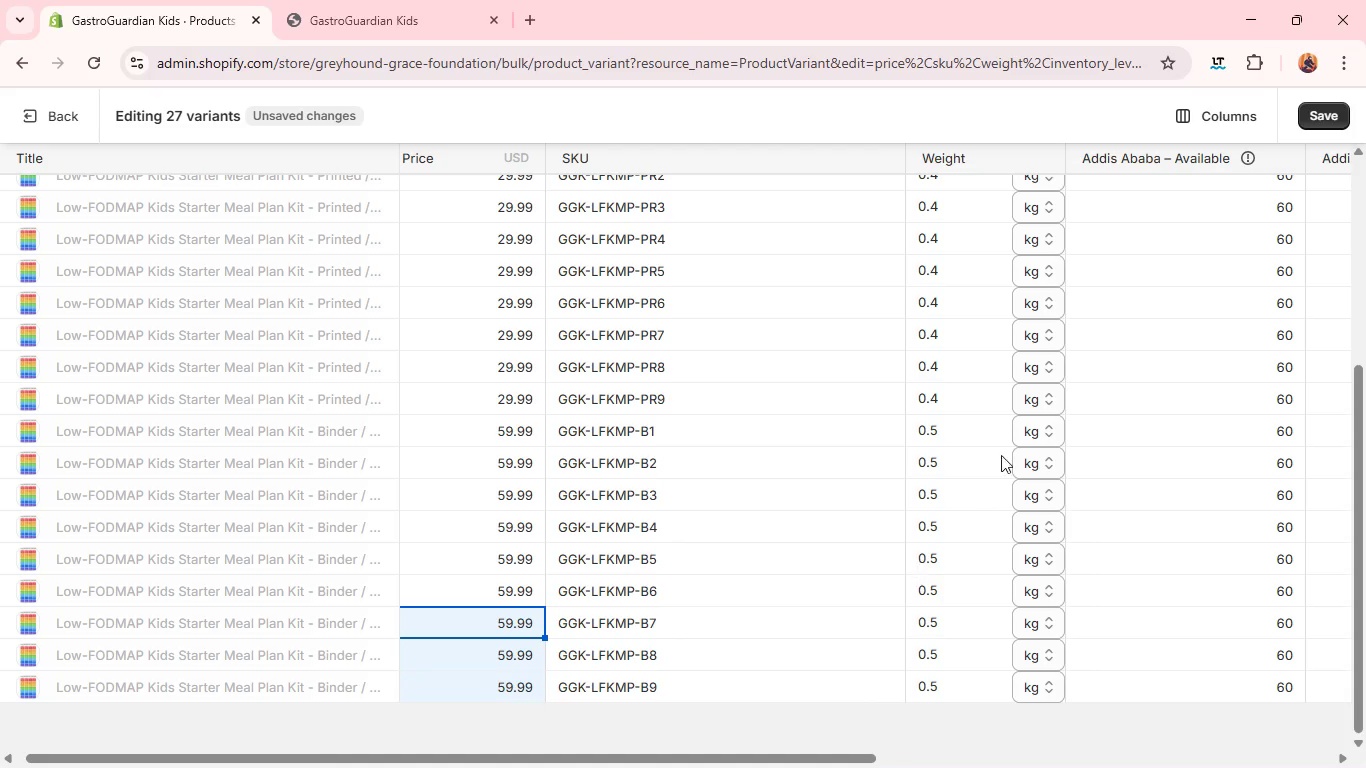 
left_click([993, 427])
 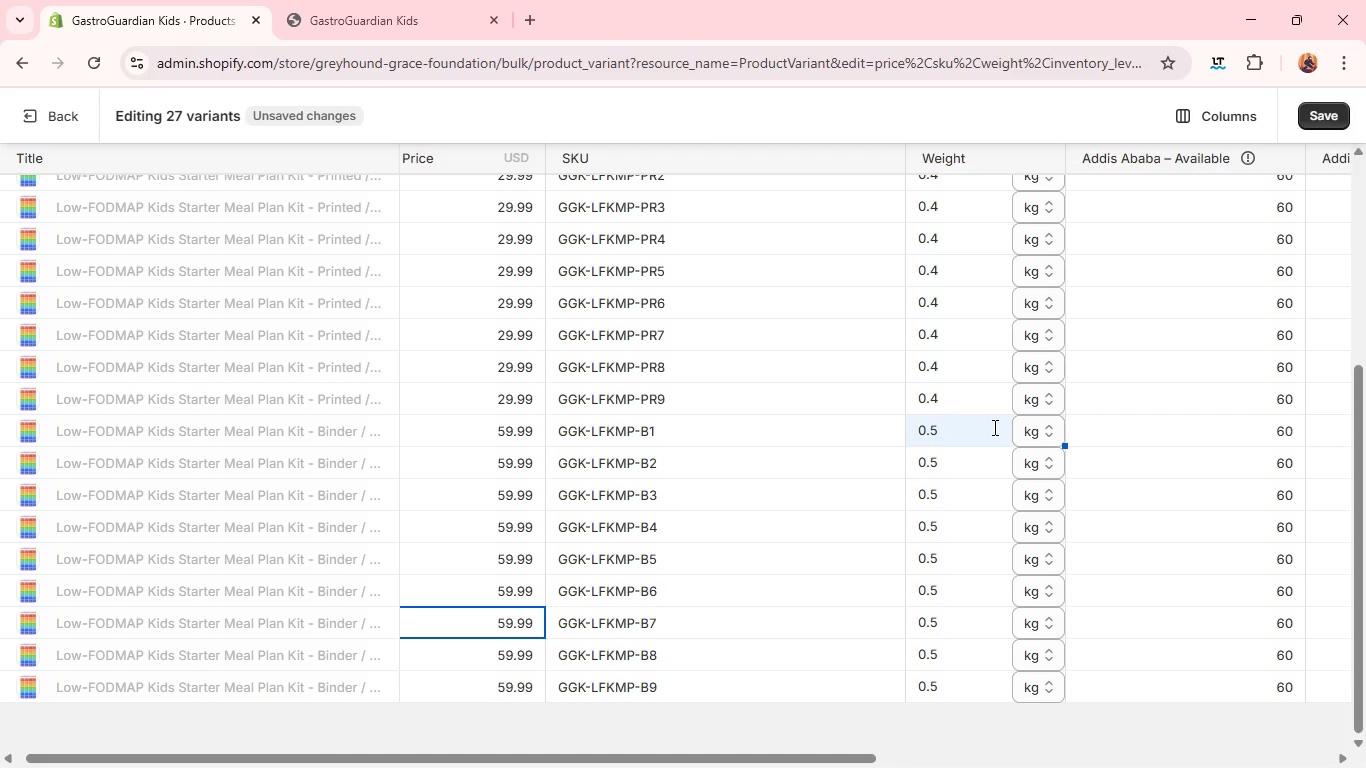 
key(Period)
 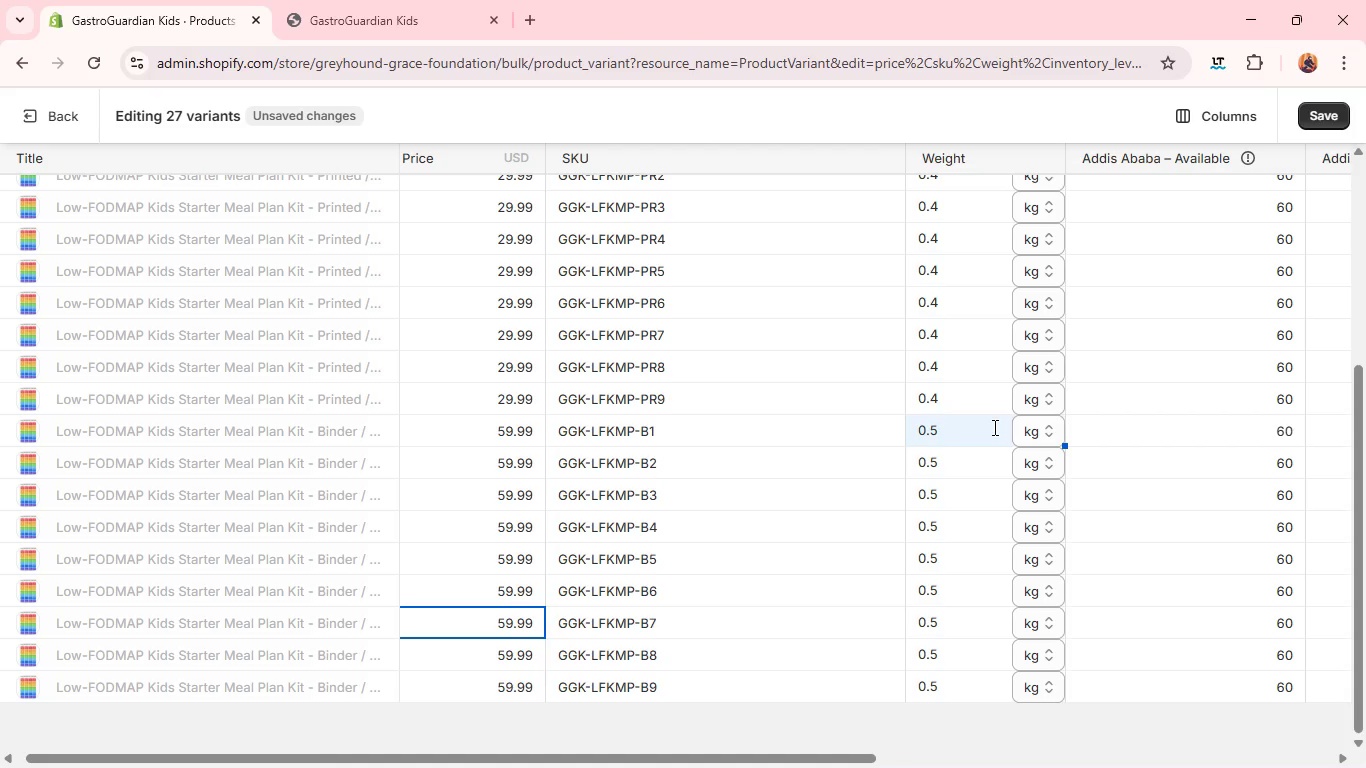 
key(9)
 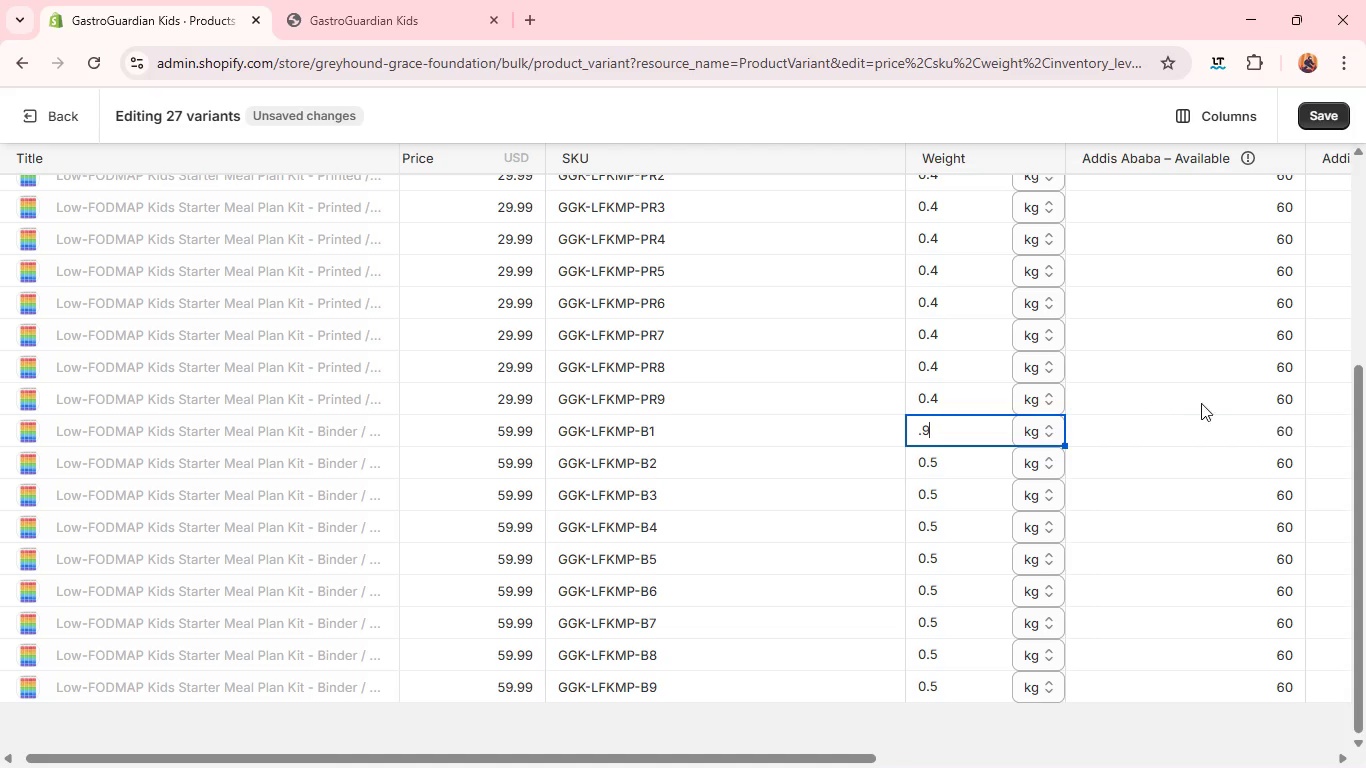 
left_click([1206, 421])
 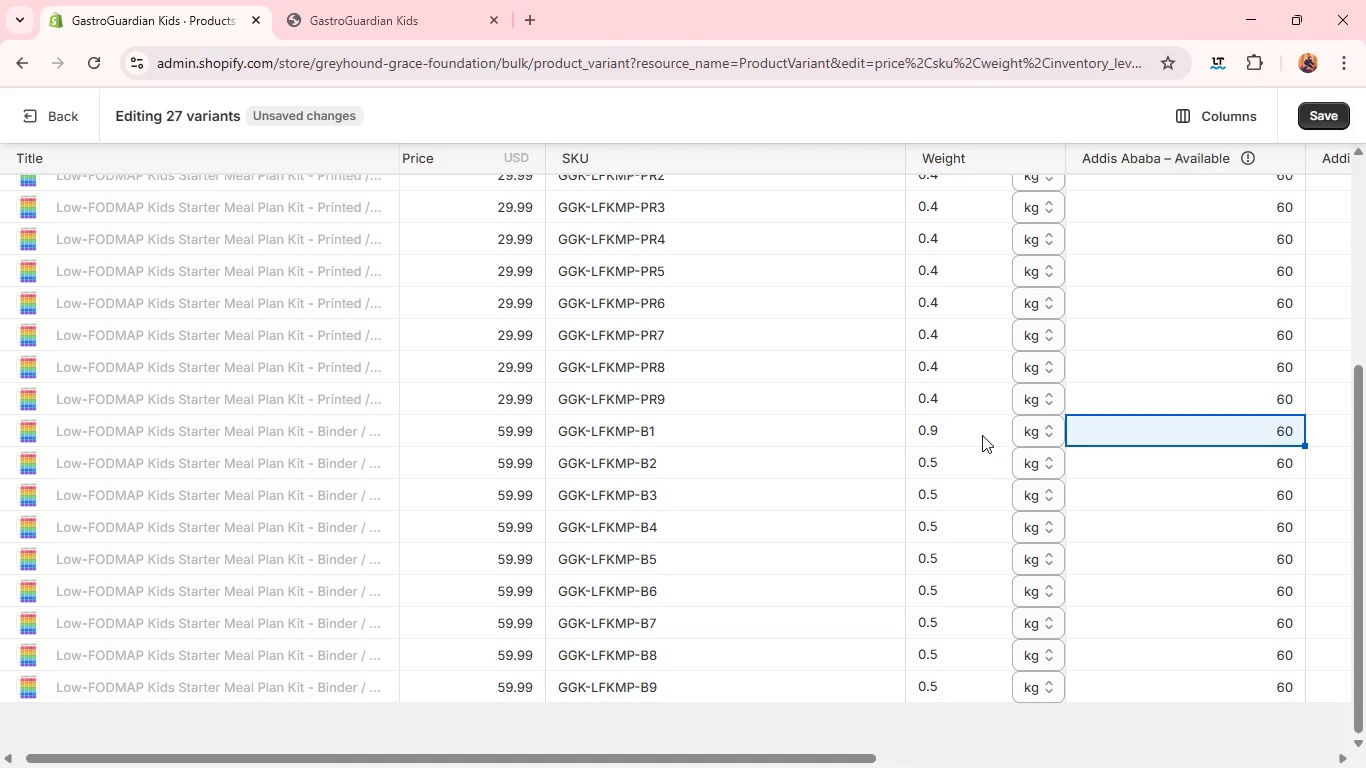 
left_click([982, 435])
 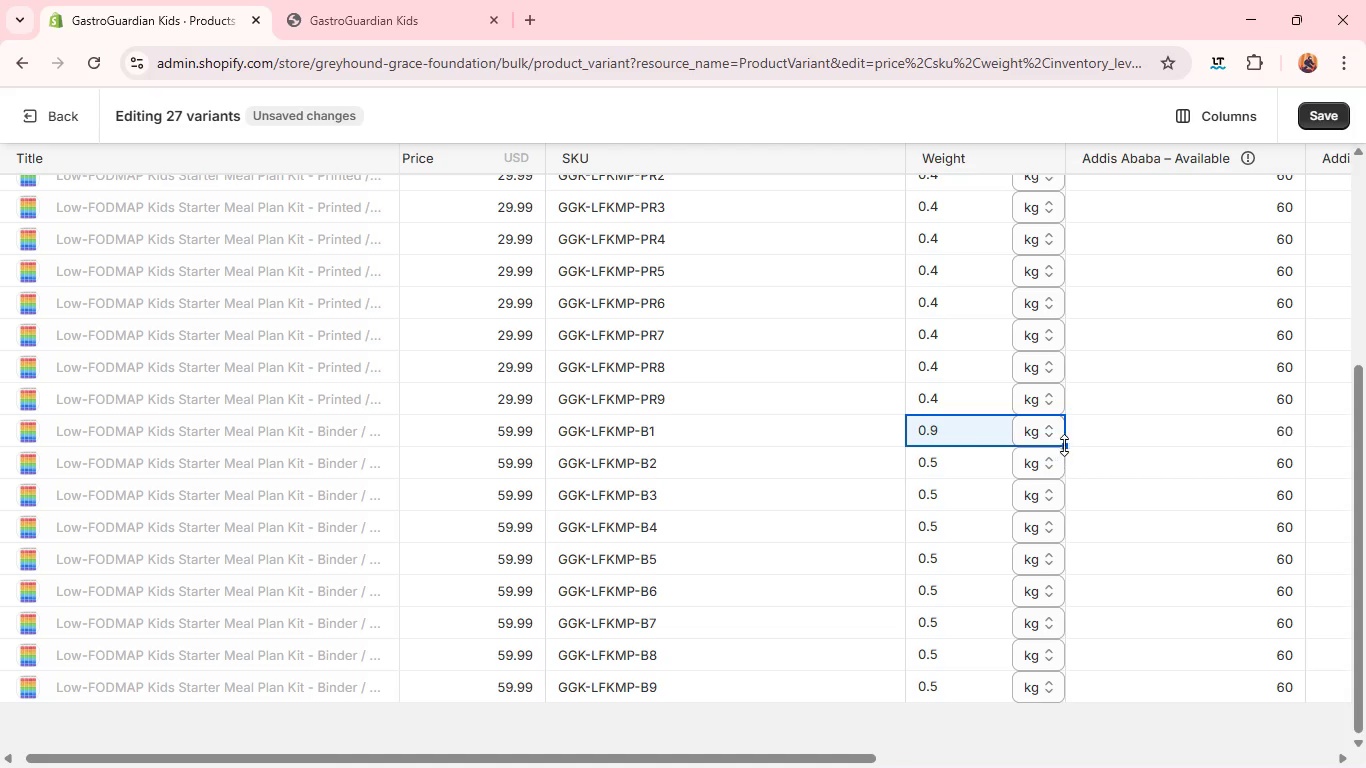 
left_click_drag(start_coordinate=[1064, 445], to_coordinate=[1055, 702])
 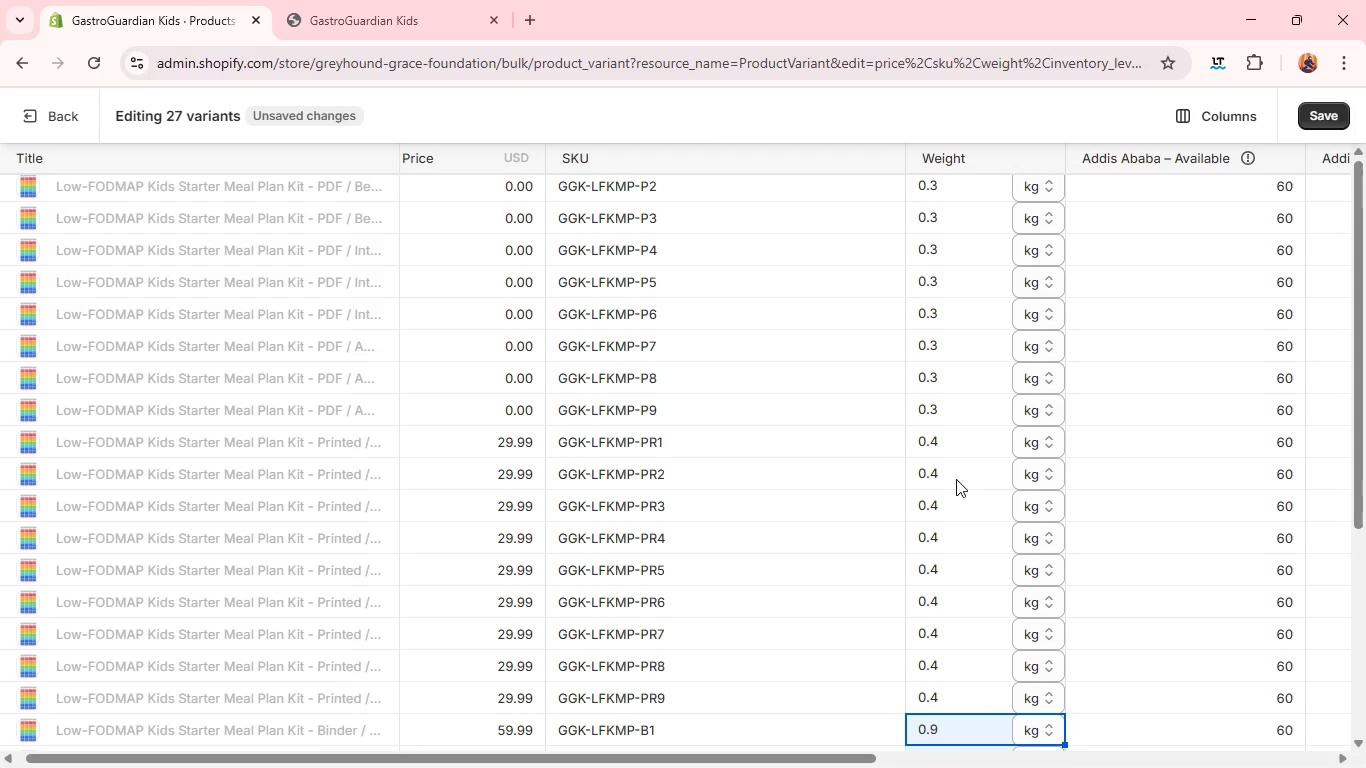 
wait(5.83)
 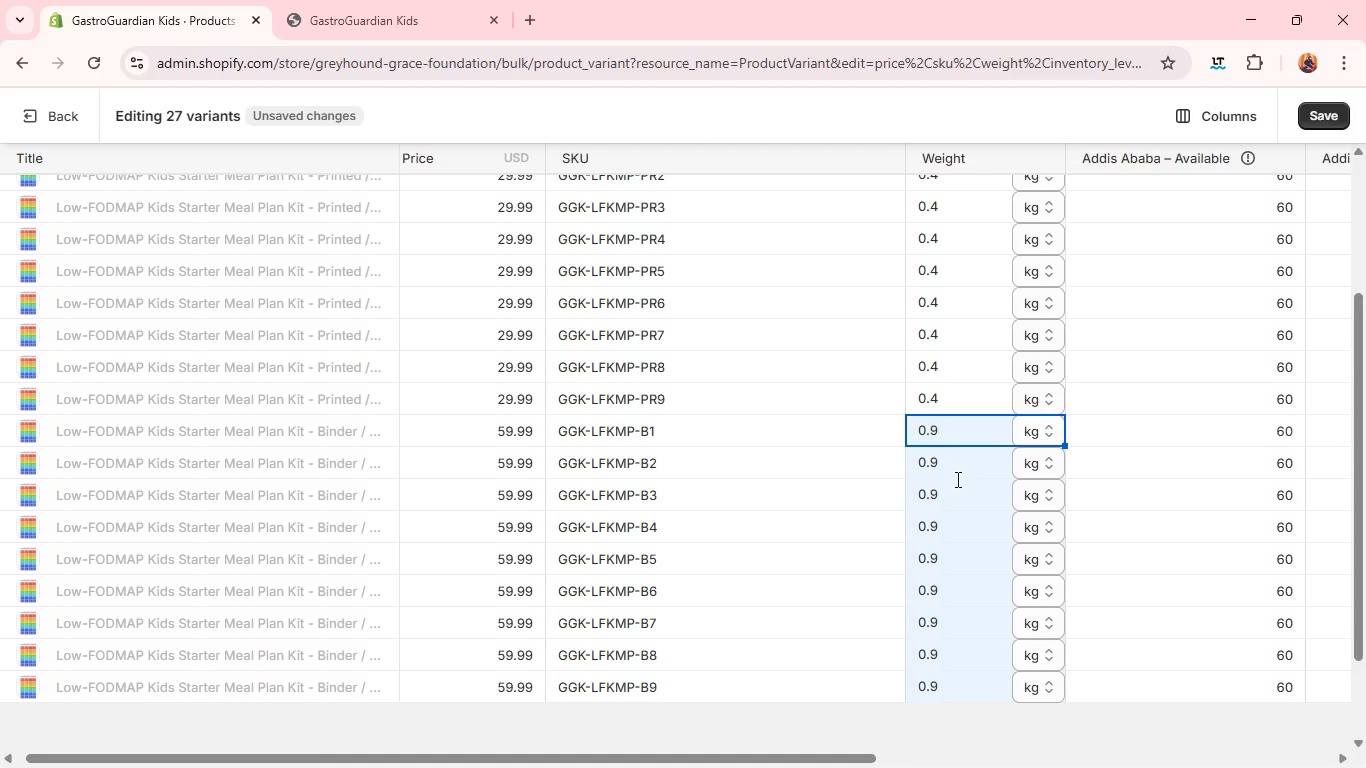 
left_click([943, 185])
 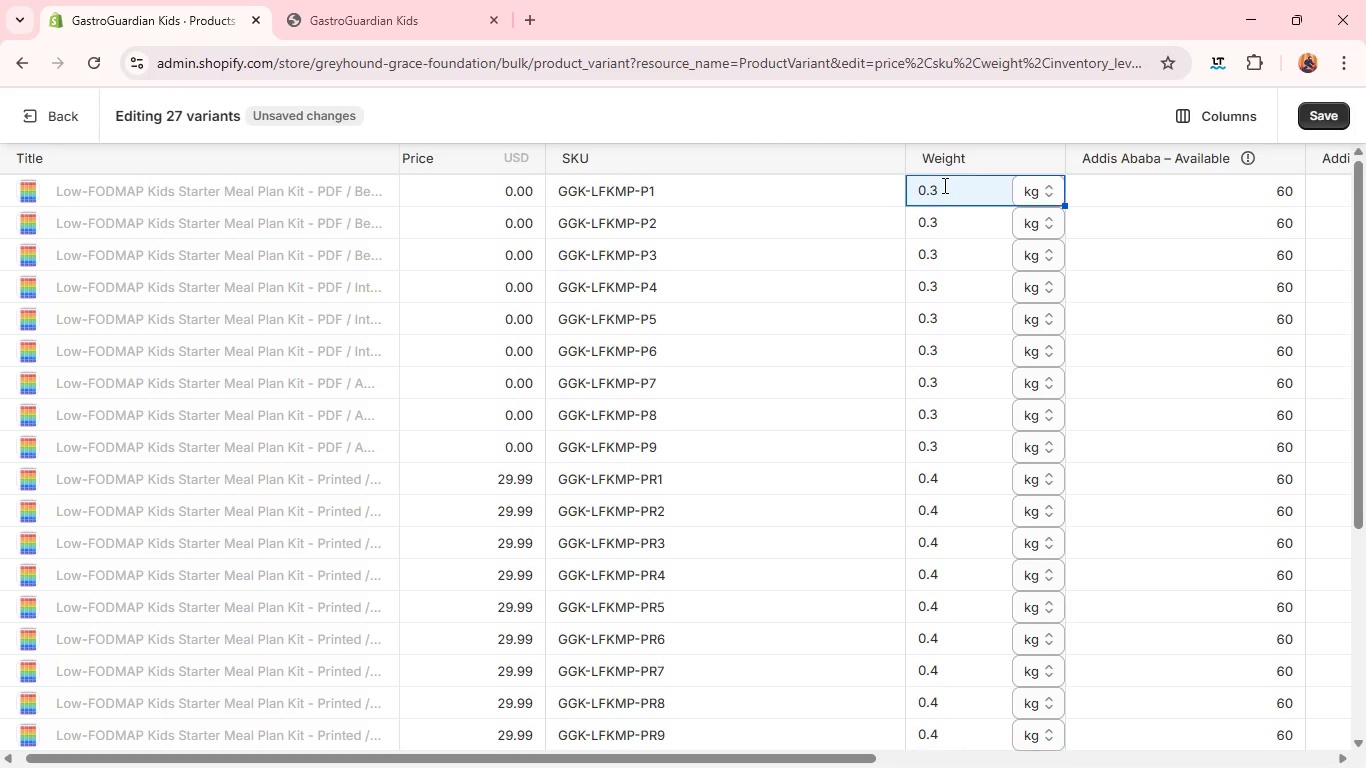 
key(0)
 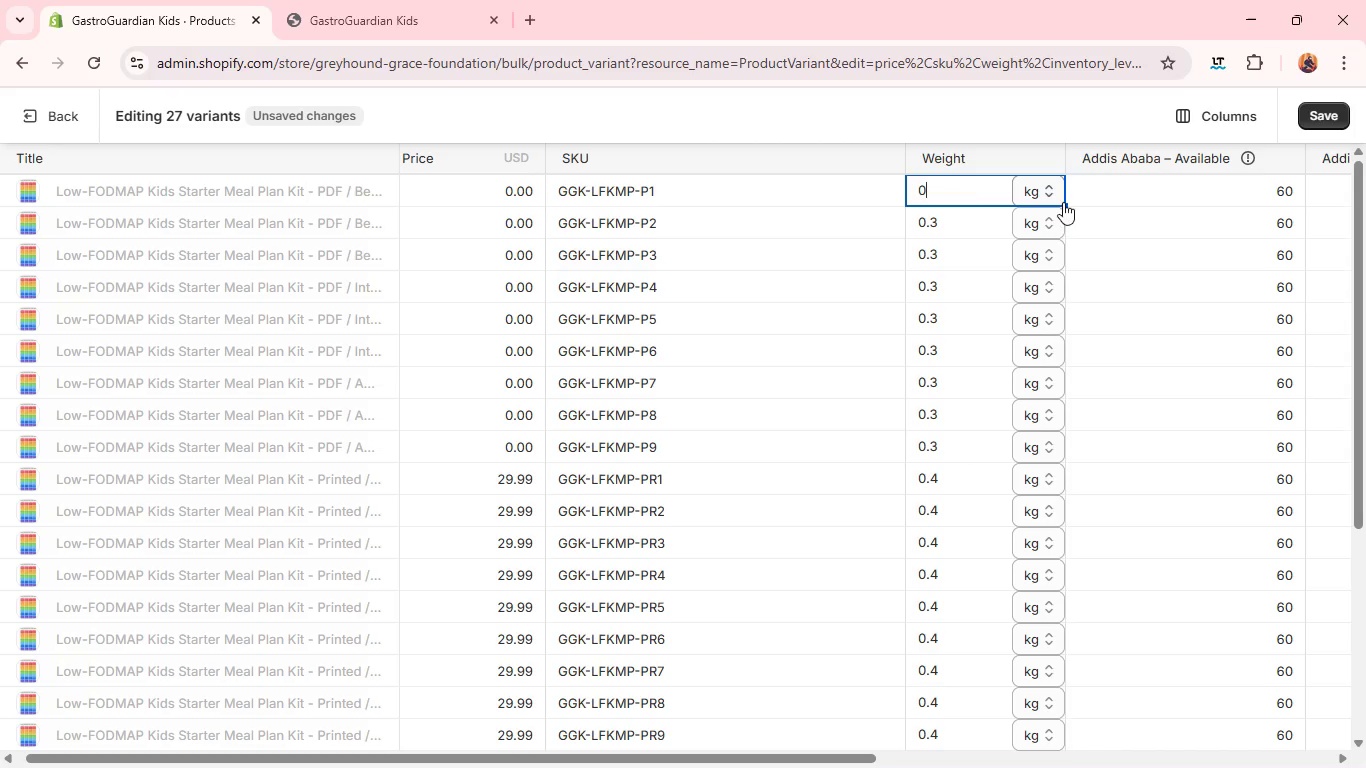 
left_click_drag(start_coordinate=[1067, 205], to_coordinate=[1020, 455])
 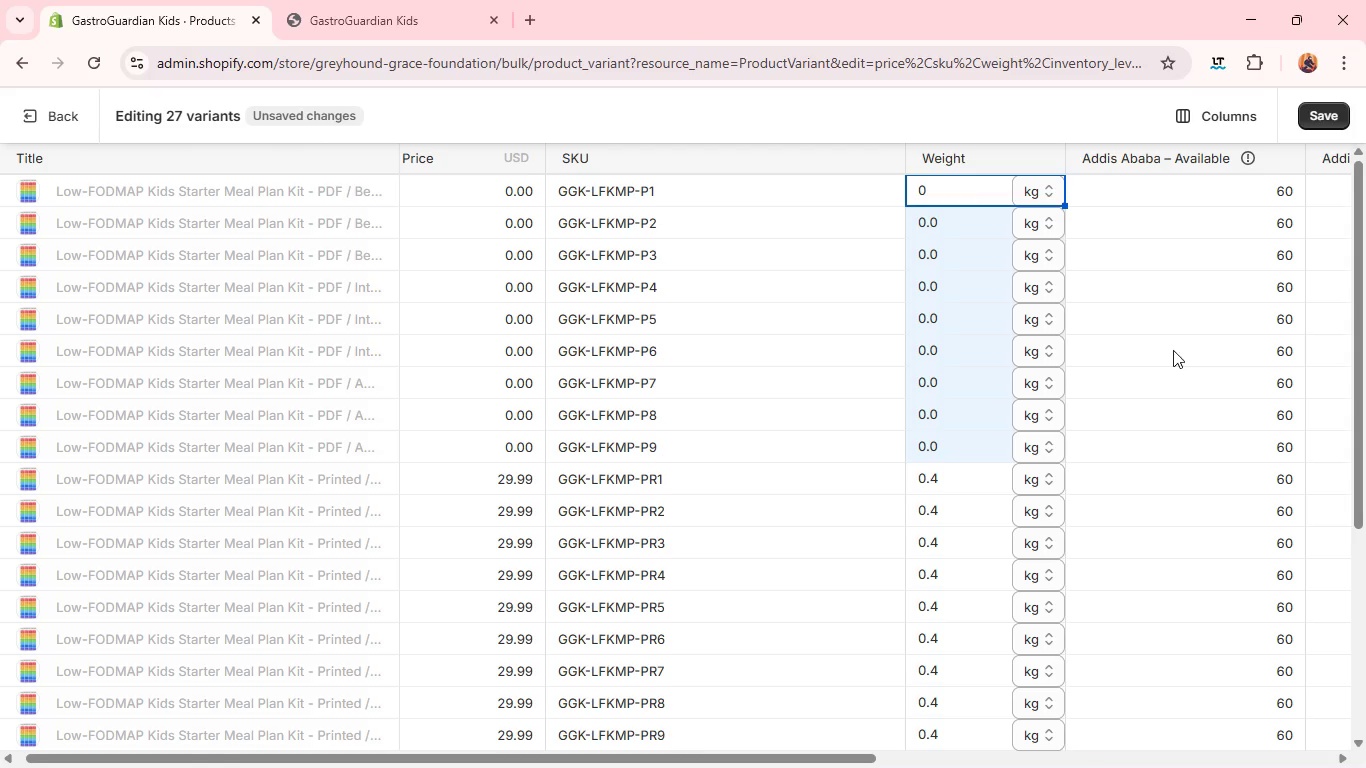 
left_click([1199, 202])
 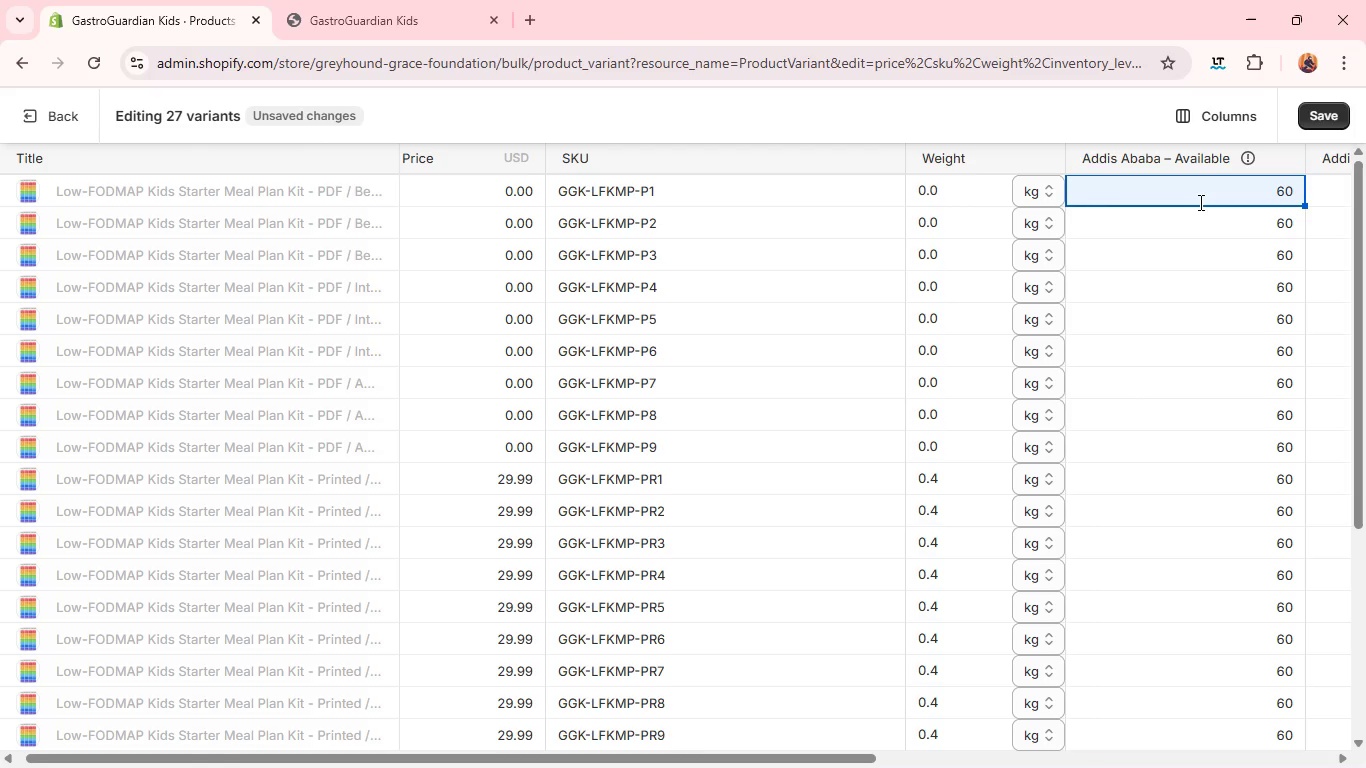 
type(UNUN)
 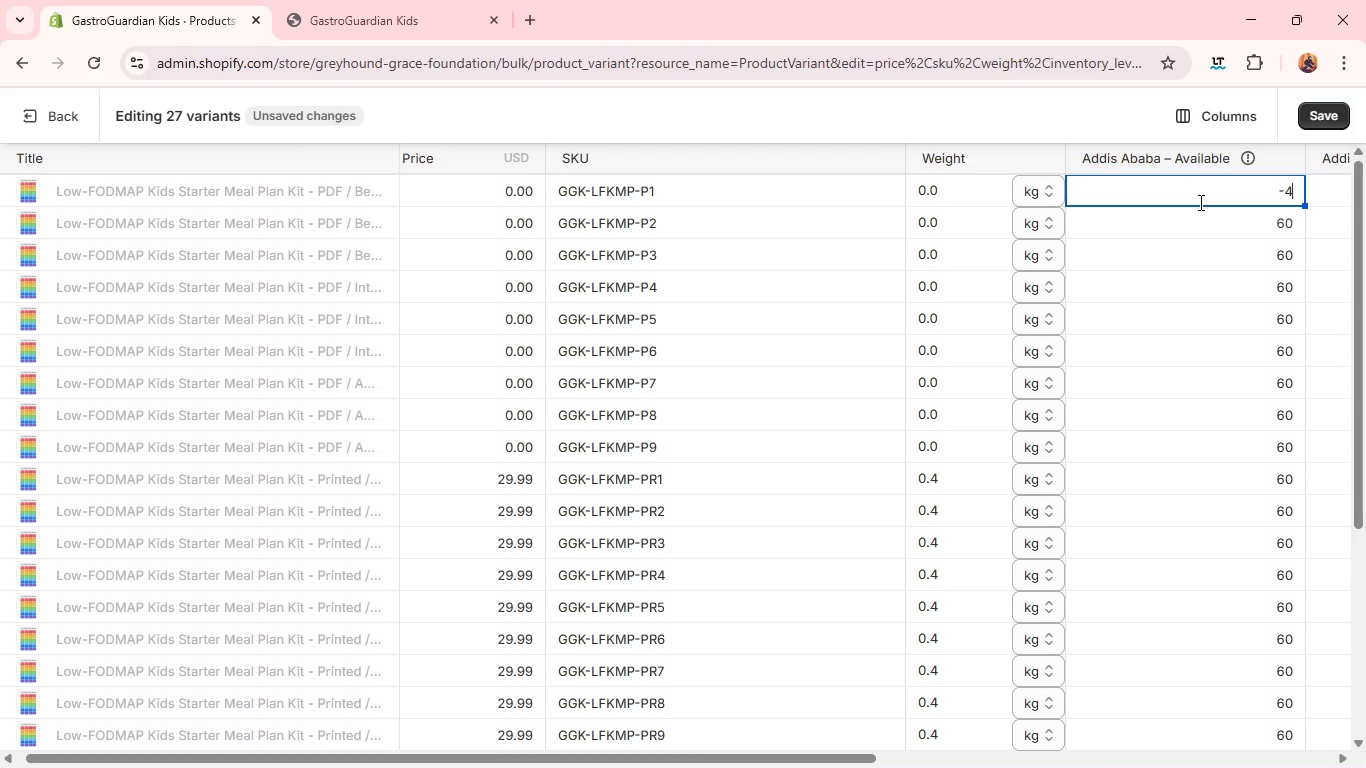 
wait(6.42)
 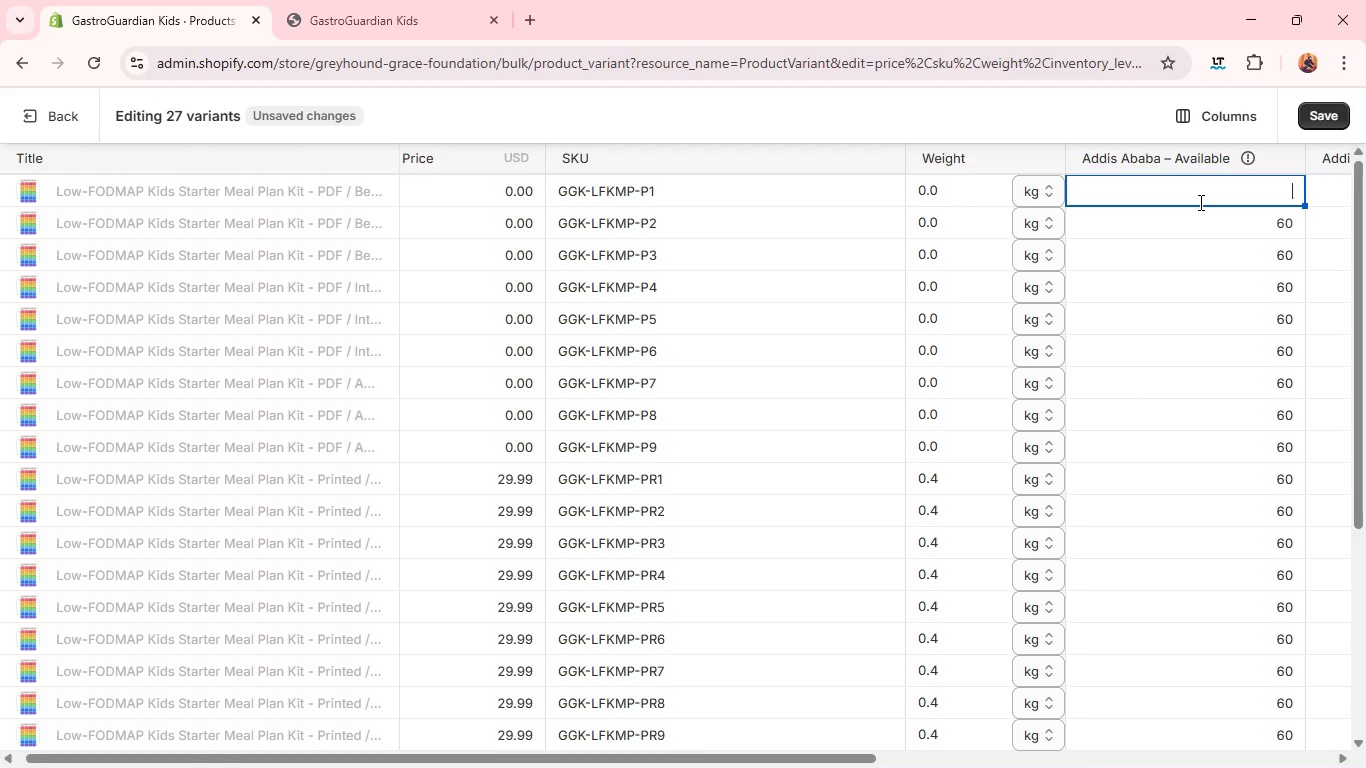 
left_click([1168, 485])
 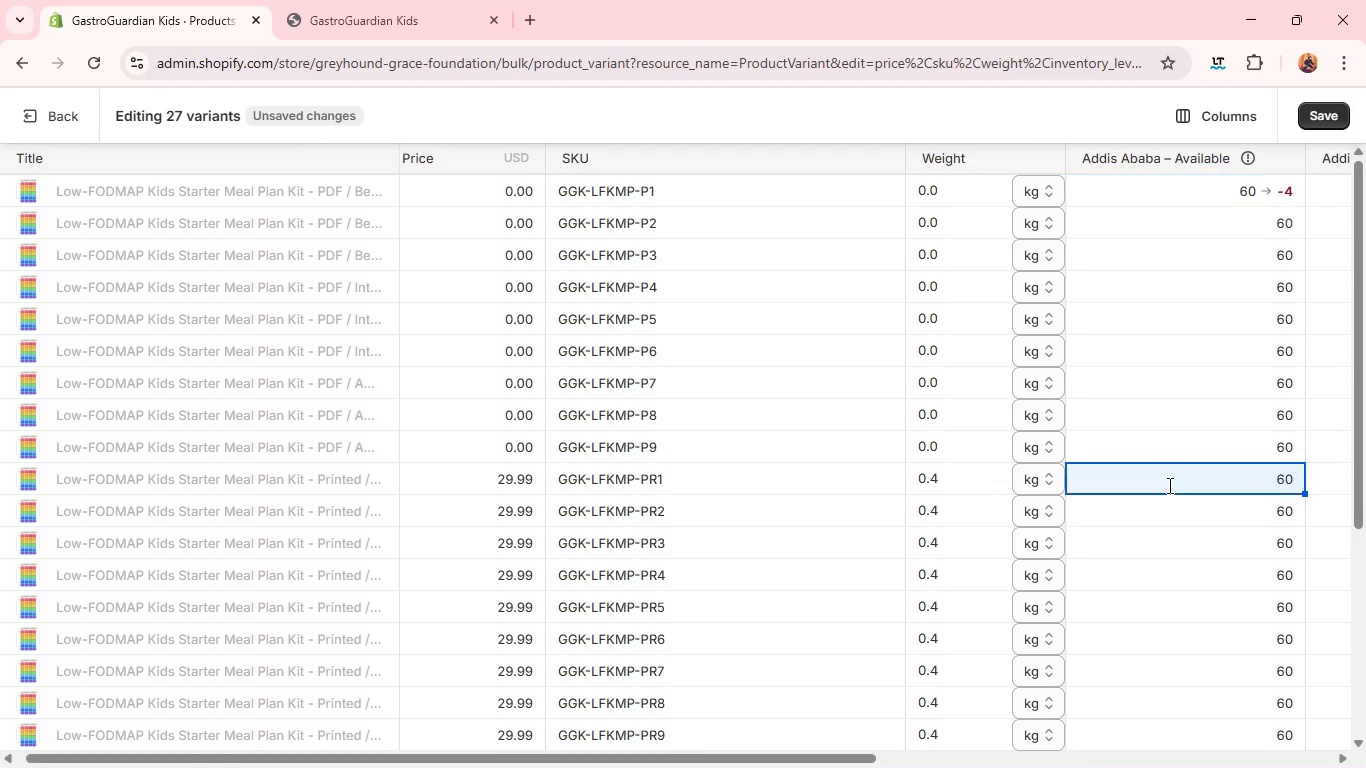 
type(50)
 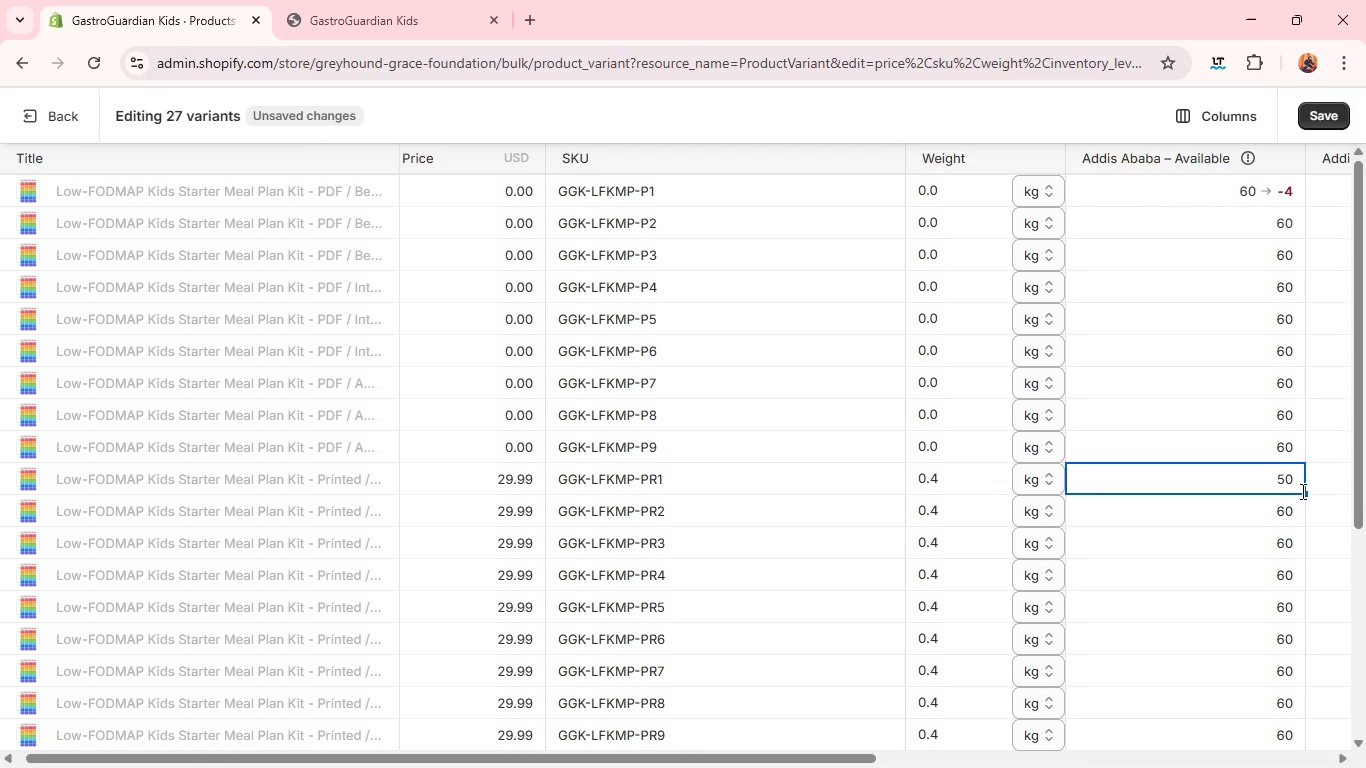 
left_click_drag(start_coordinate=[1301, 488], to_coordinate=[1268, 765])
 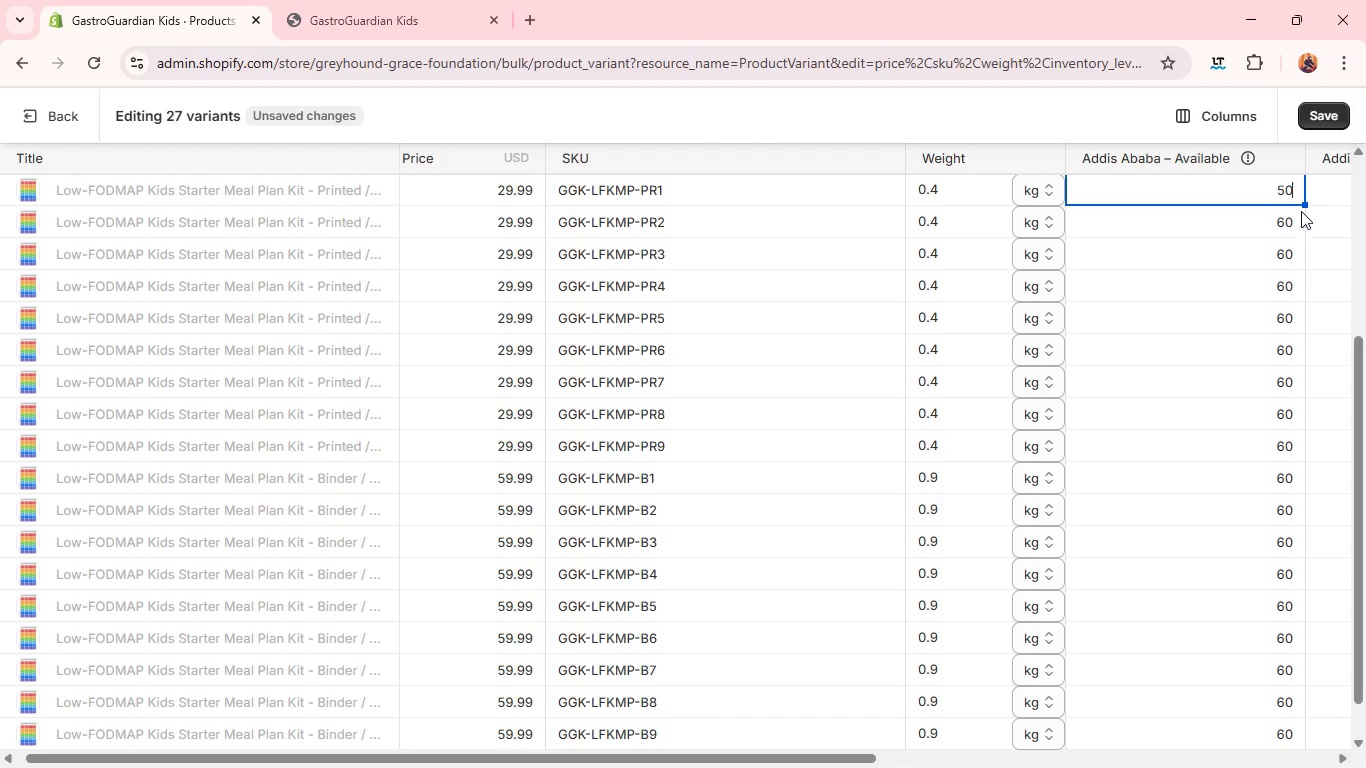 
wait(6.03)
 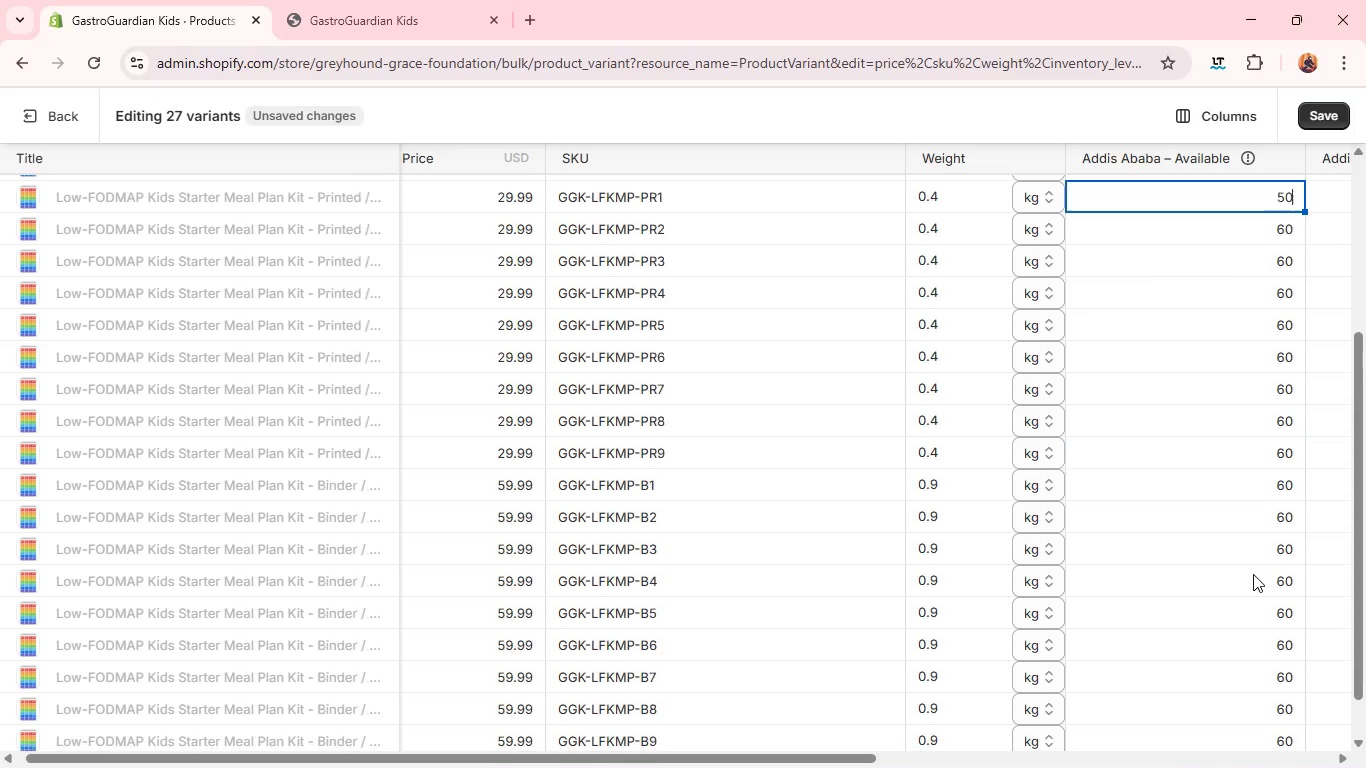 
left_click_drag(start_coordinate=[1302, 201], to_coordinate=[1271, 456])
 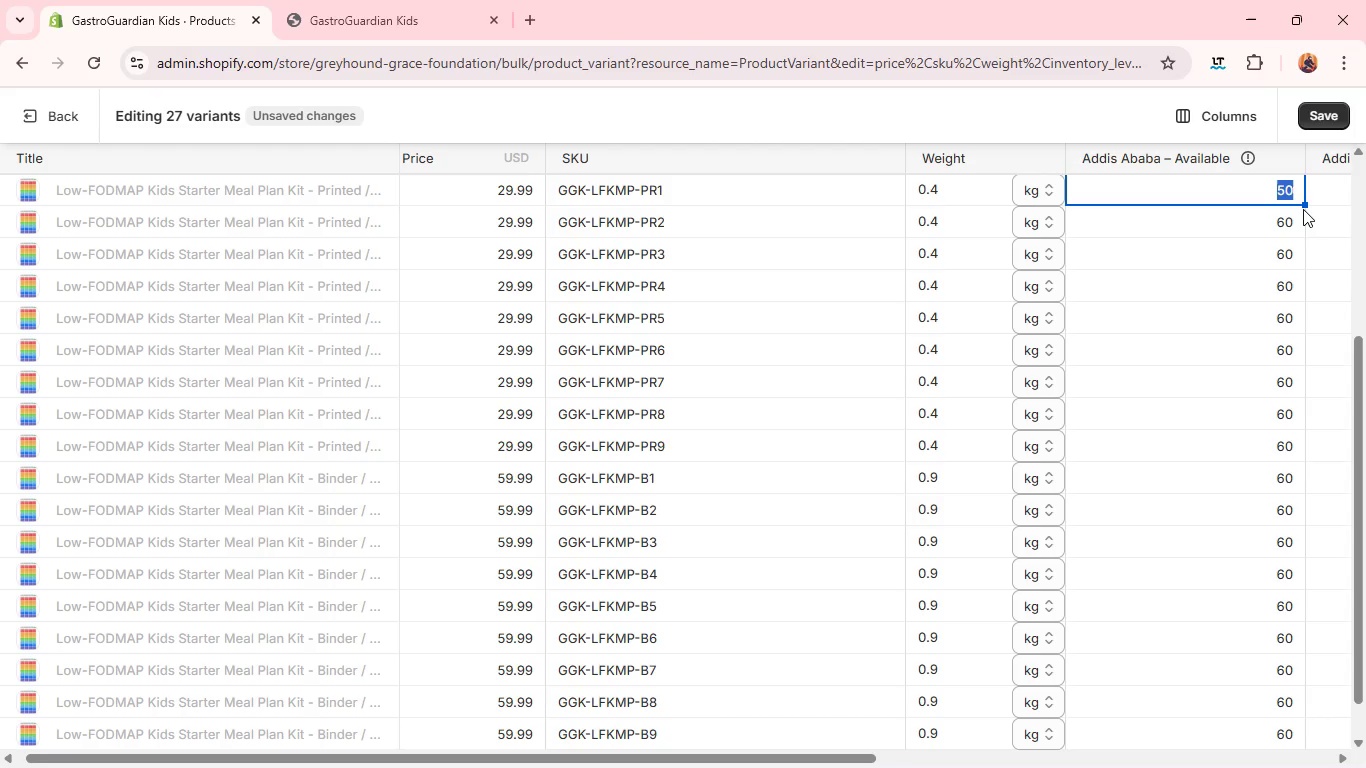 
left_click_drag(start_coordinate=[1306, 204], to_coordinate=[1272, 455])
 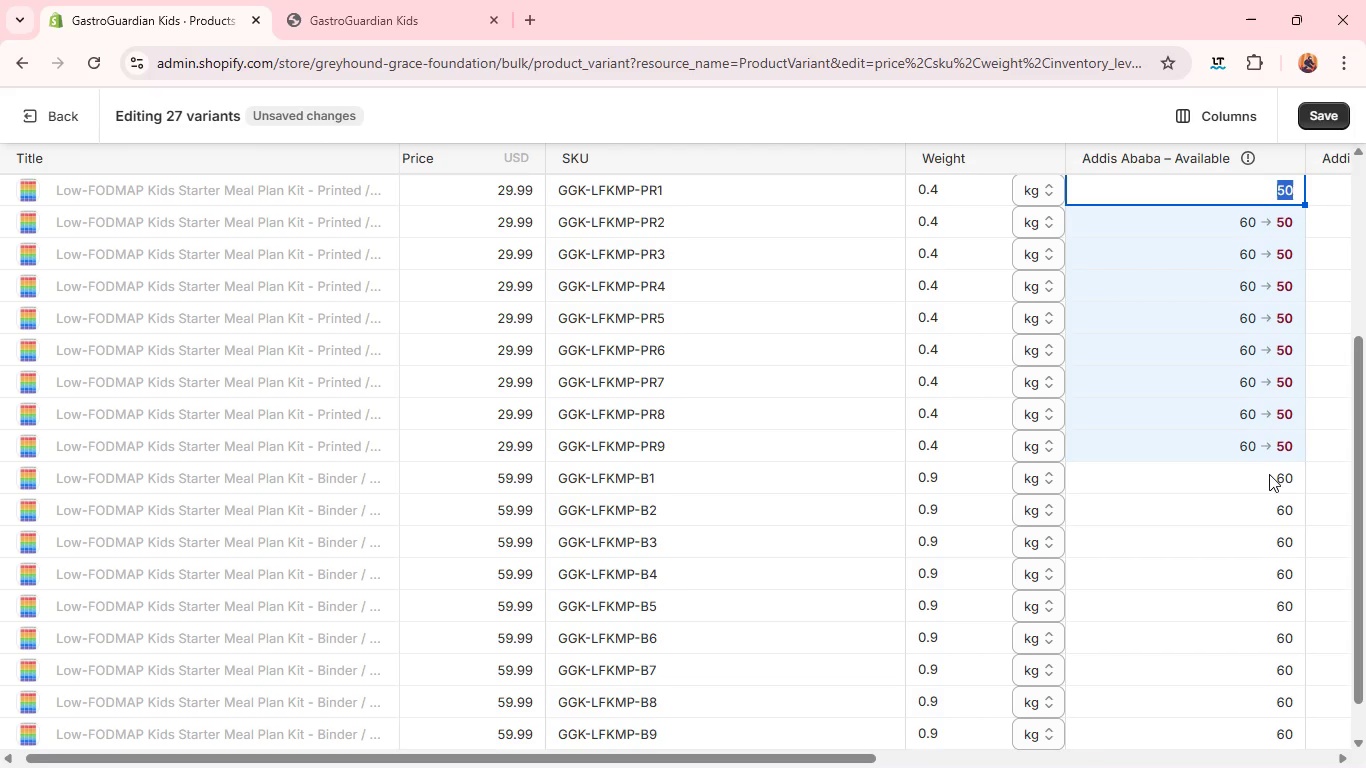 
left_click([1269, 474])
 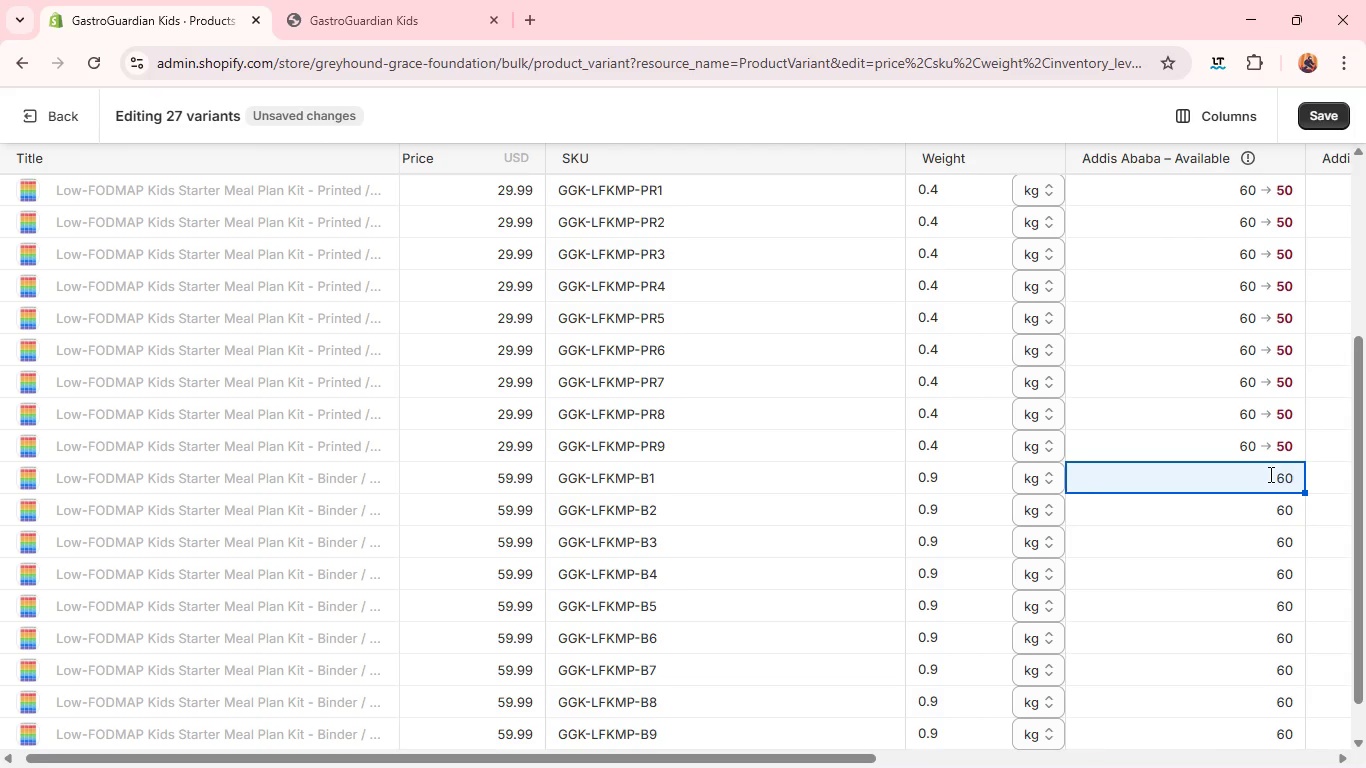 
key(0)
 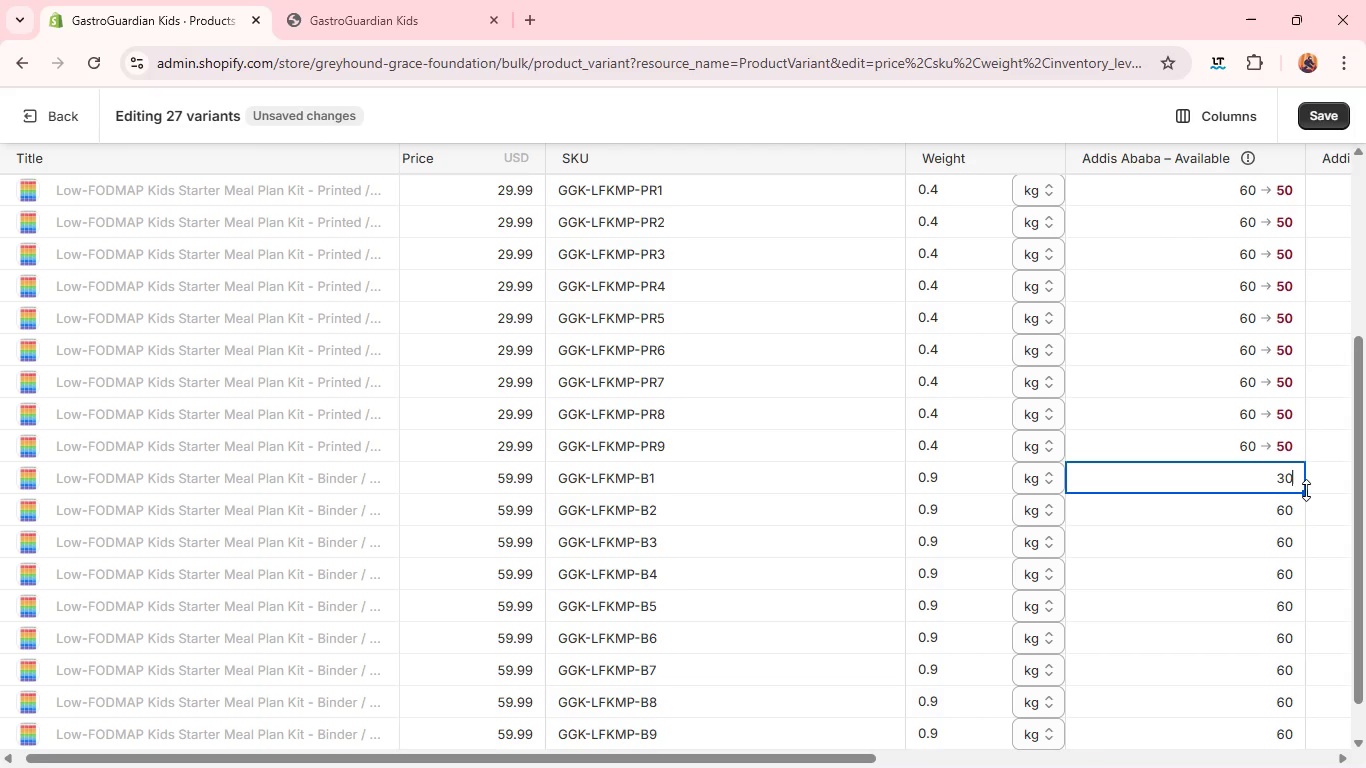 
left_click_drag(start_coordinate=[1306, 490], to_coordinate=[1298, 733])
 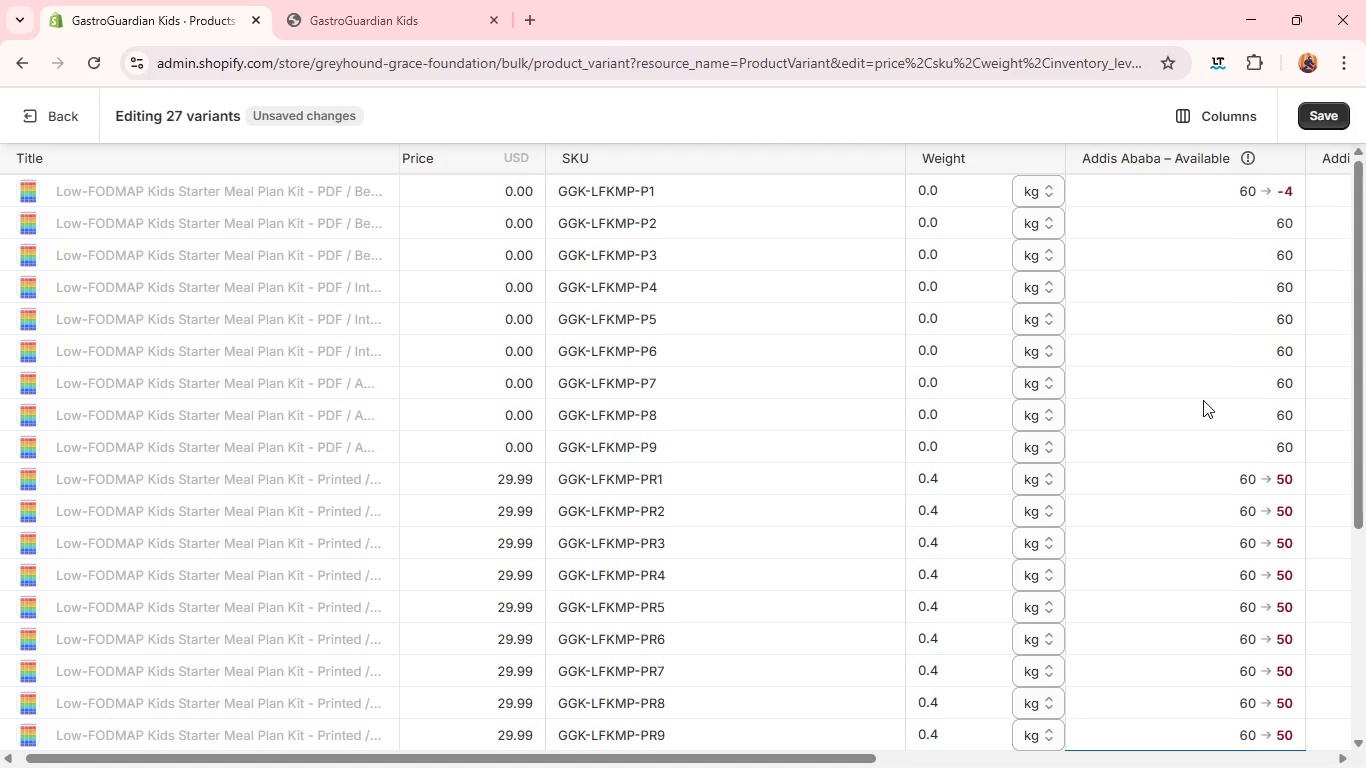 
left_click([1235, 194])
 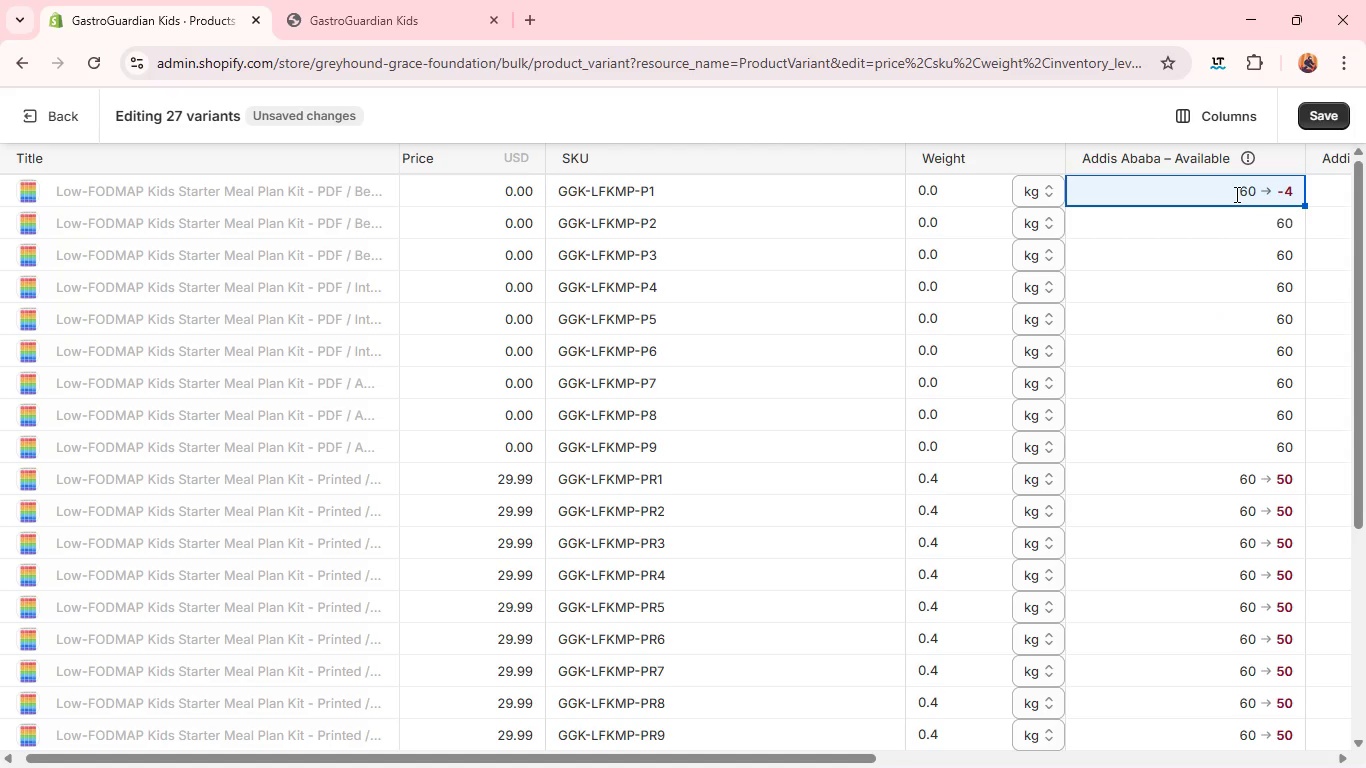 
key(Backspace)
type(10000000000)
 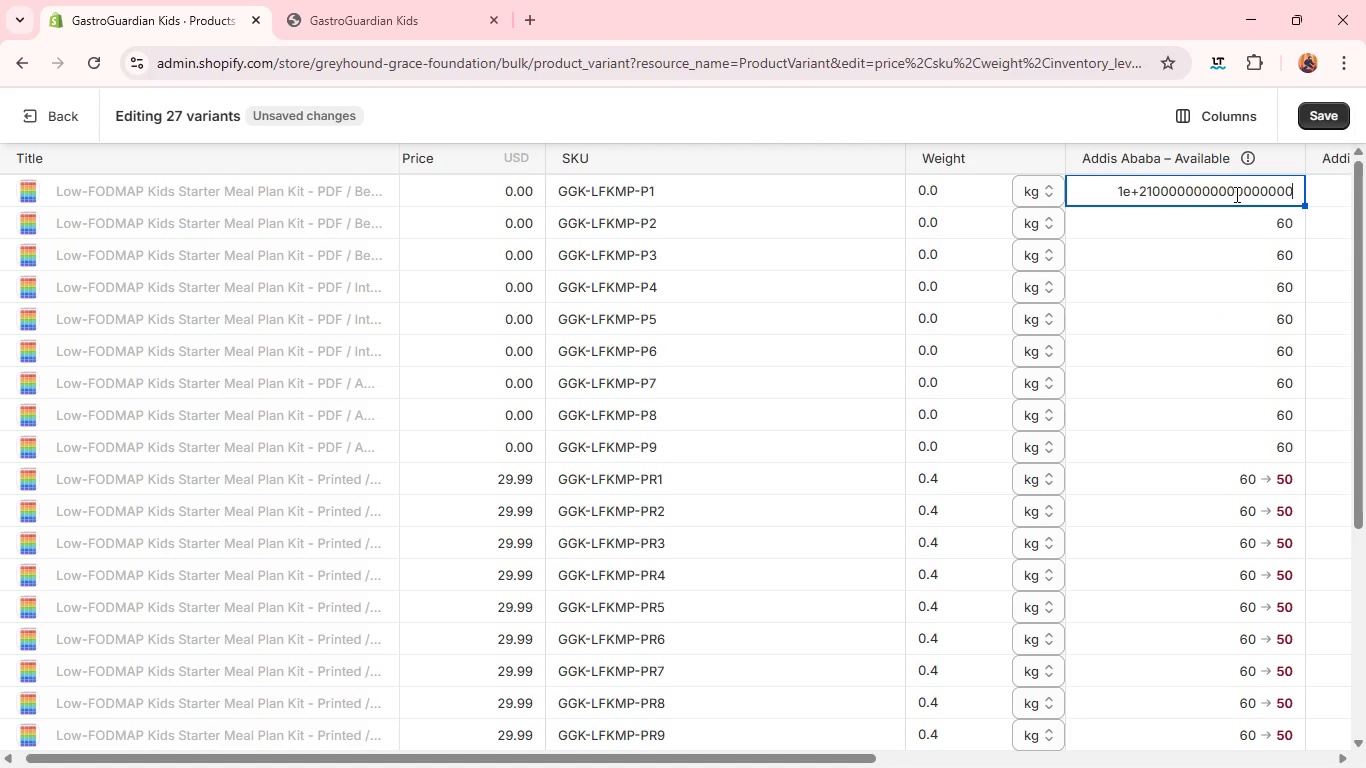 
hold_key(key=0, duration=1.5)
 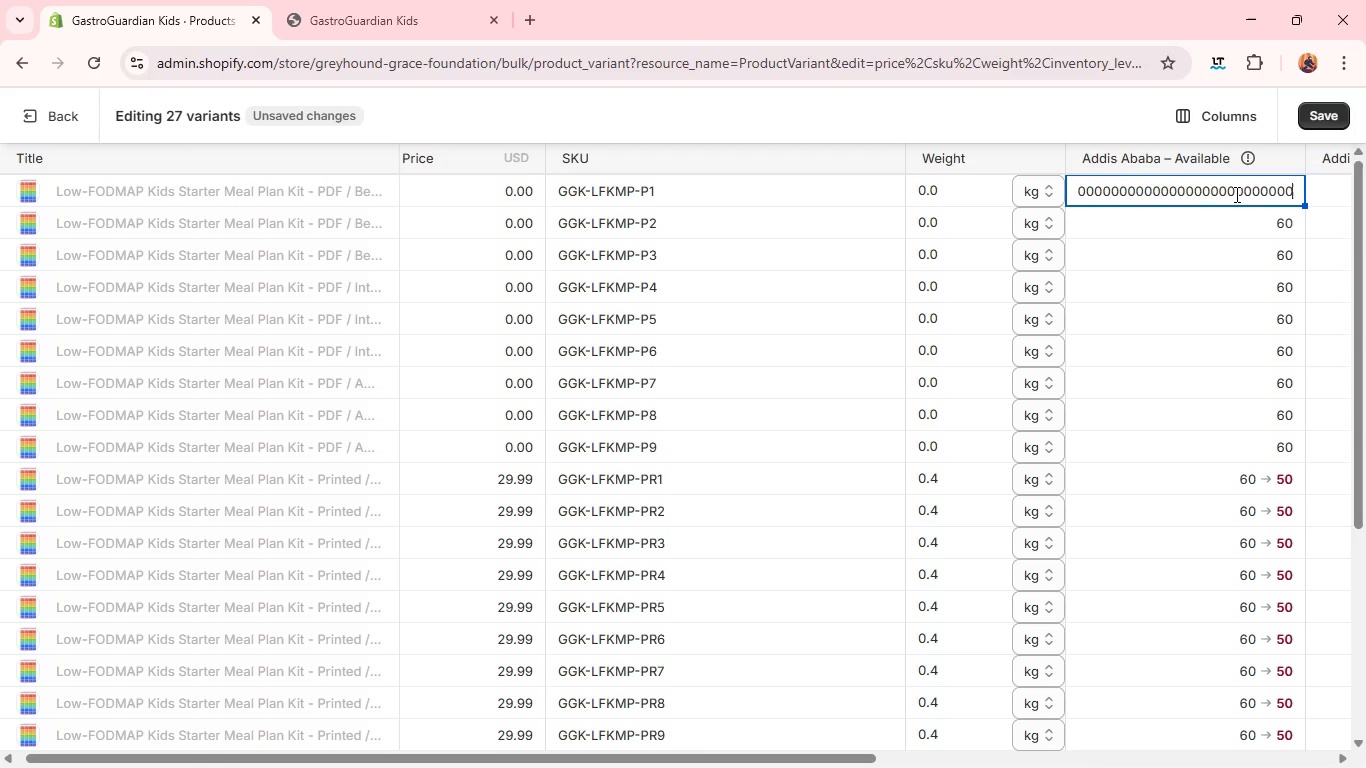 
hold_key(key=0, duration=1.51)
 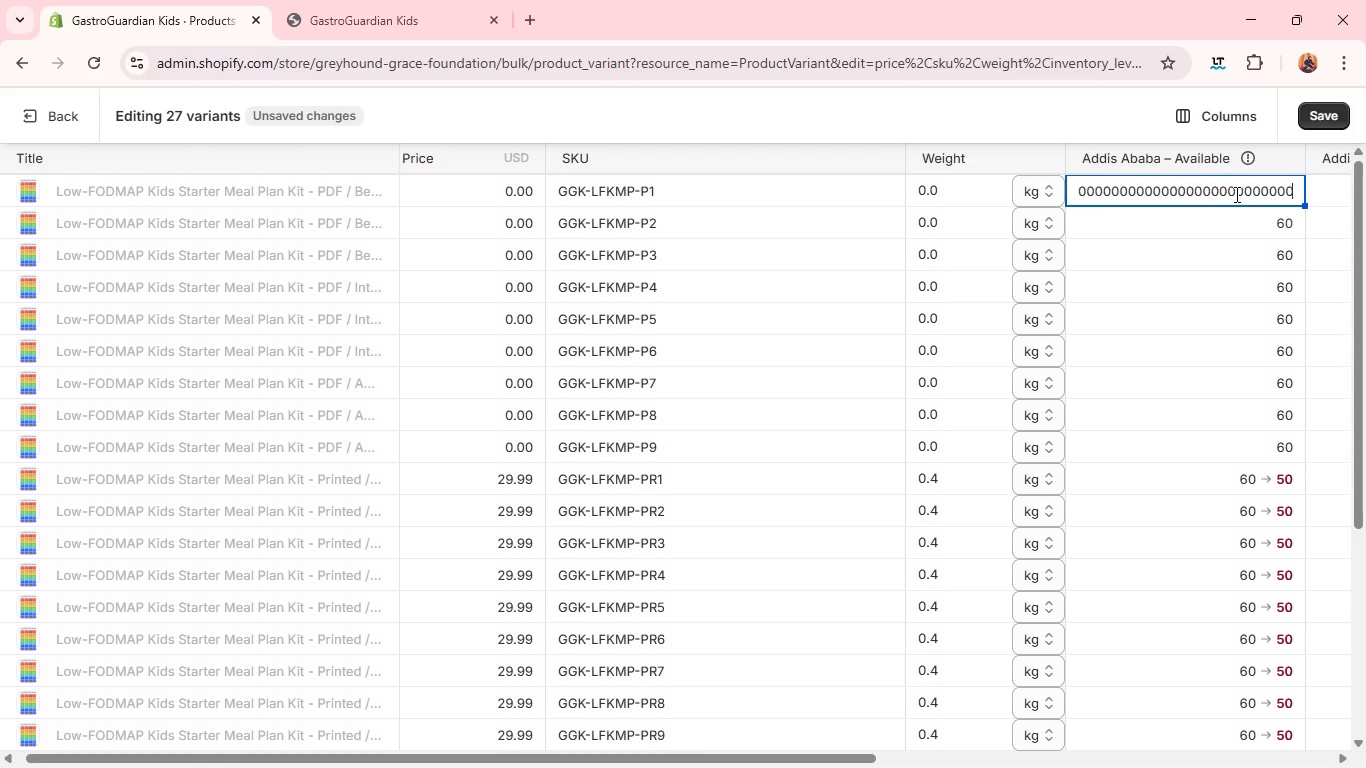 
hold_key(key=0, duration=1.52)
 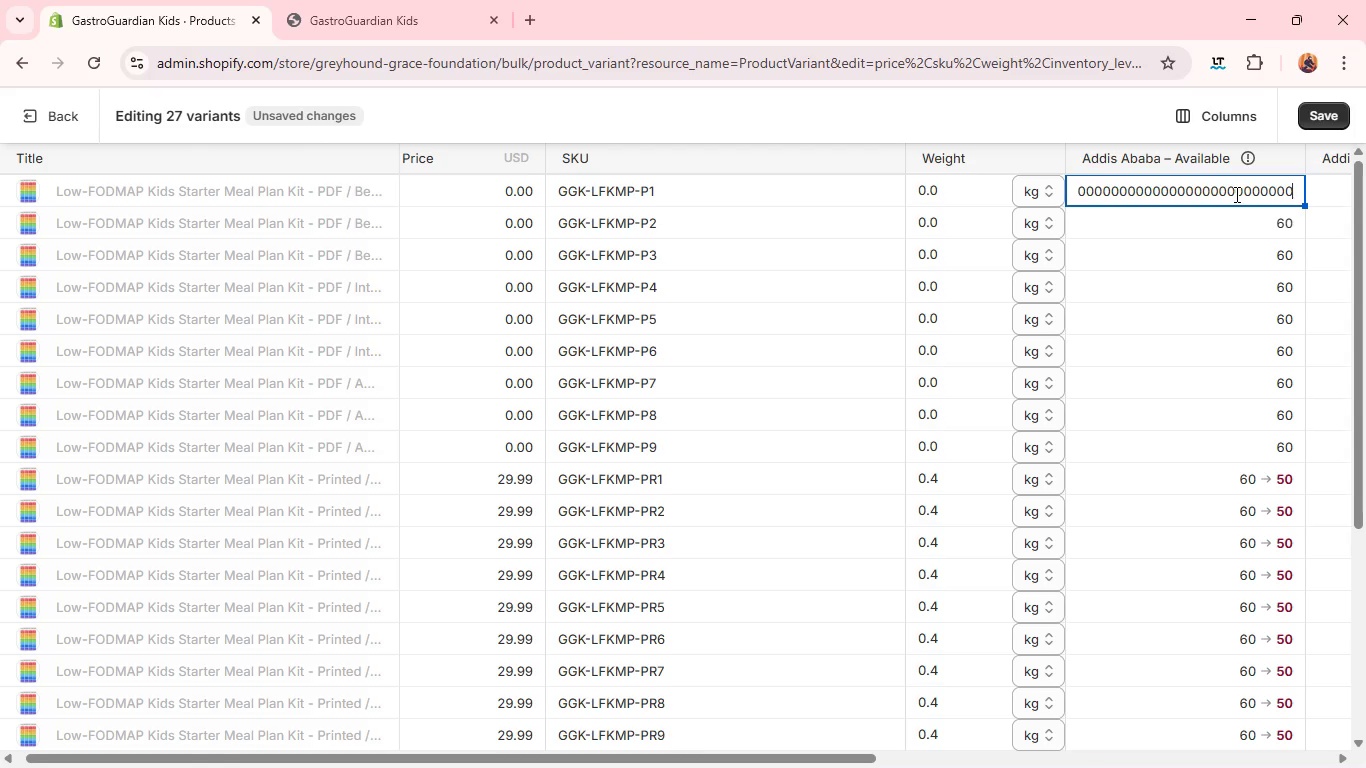 
hold_key(key=0, duration=0.31)
 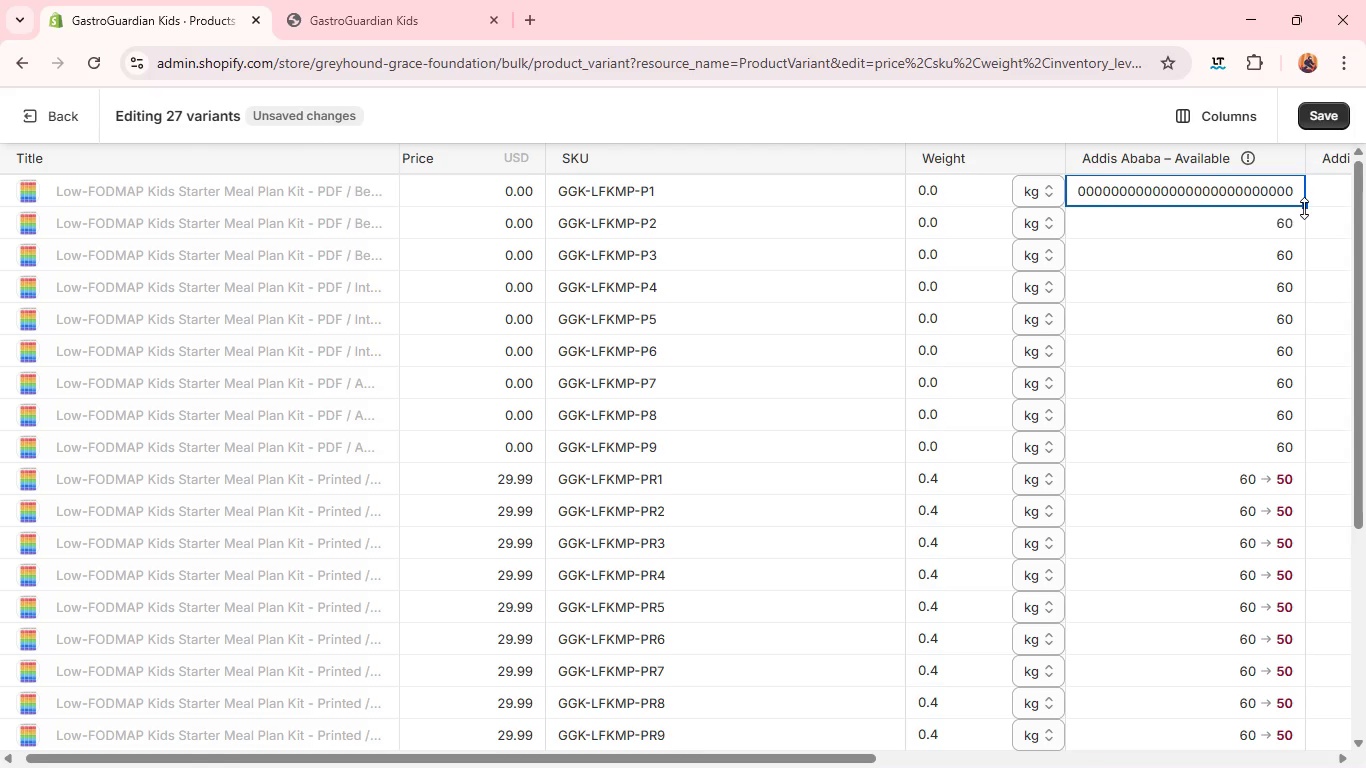 
left_click_drag(start_coordinate=[1304, 208], to_coordinate=[1290, 457])
 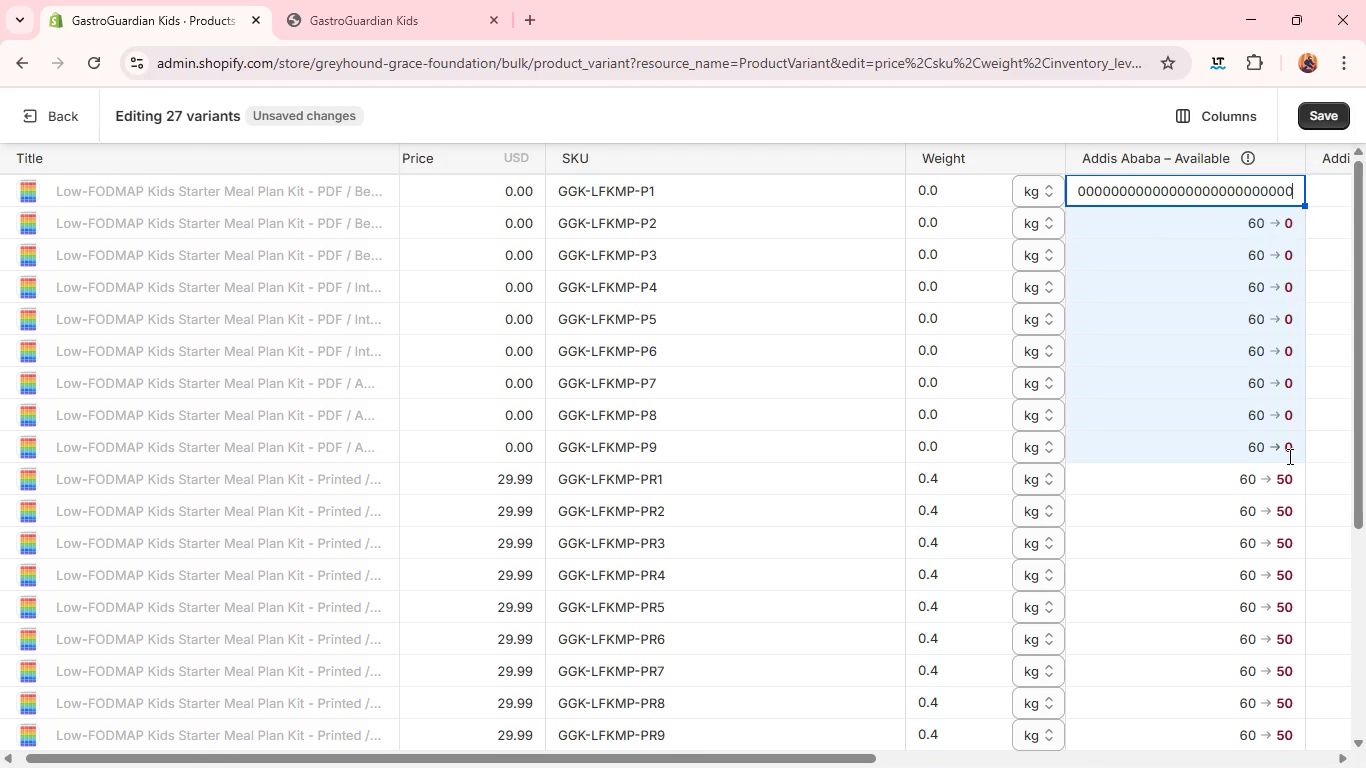 
left_click([1342, 396])
 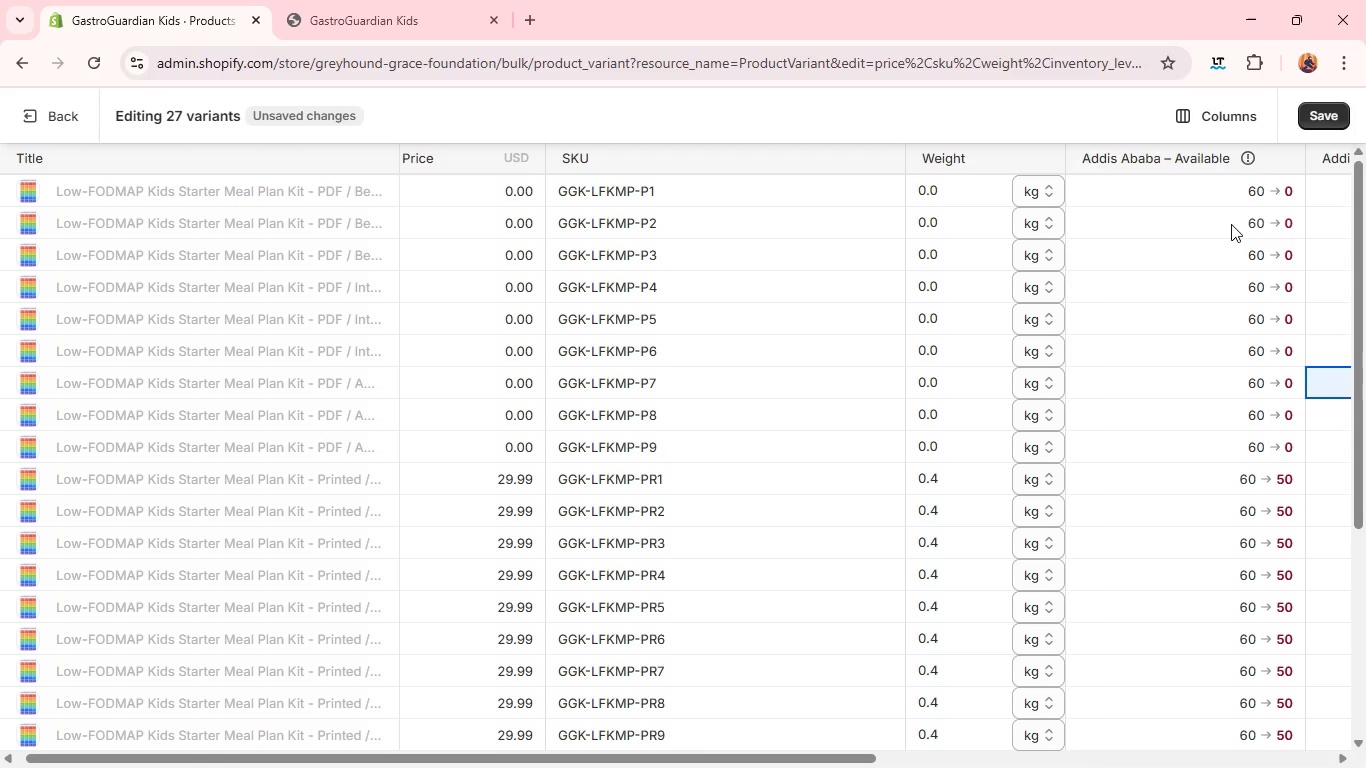 
left_click([1238, 193])
 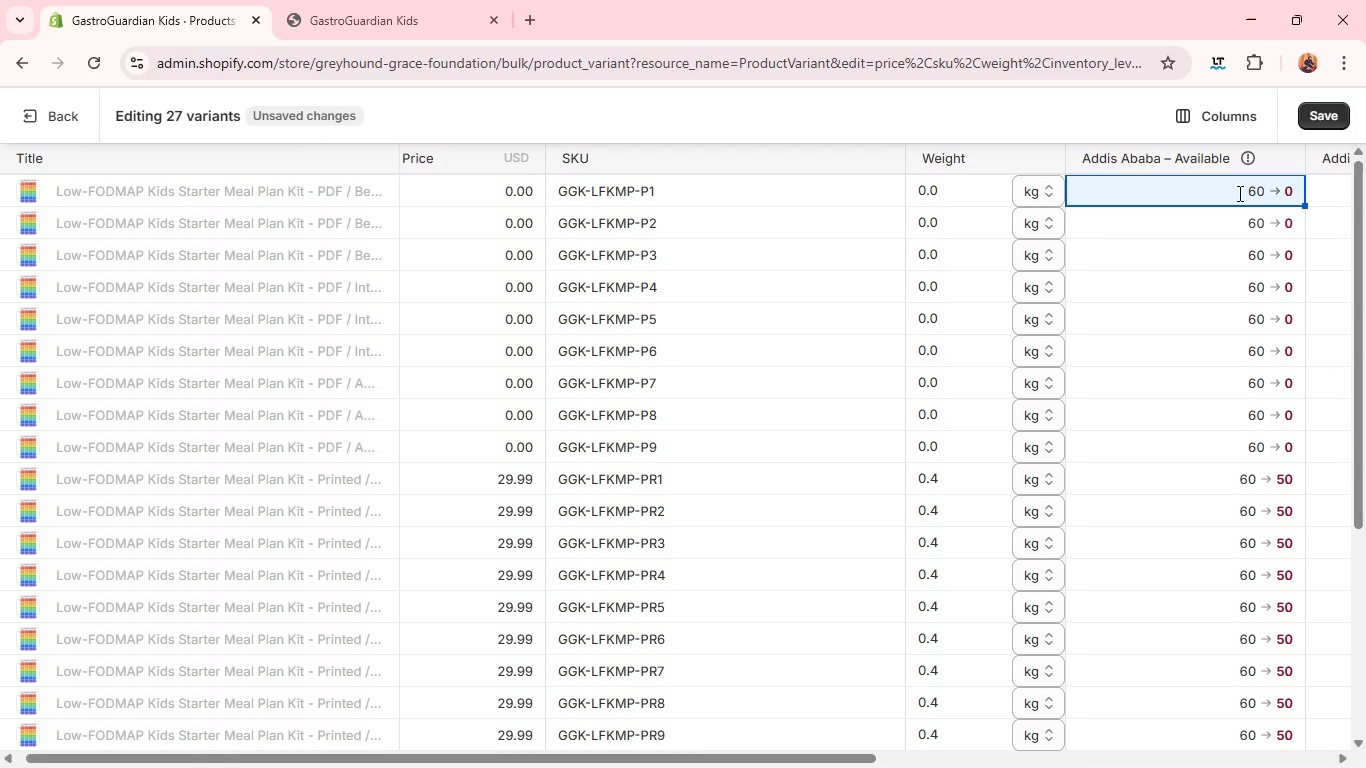 
wait(7.92)
 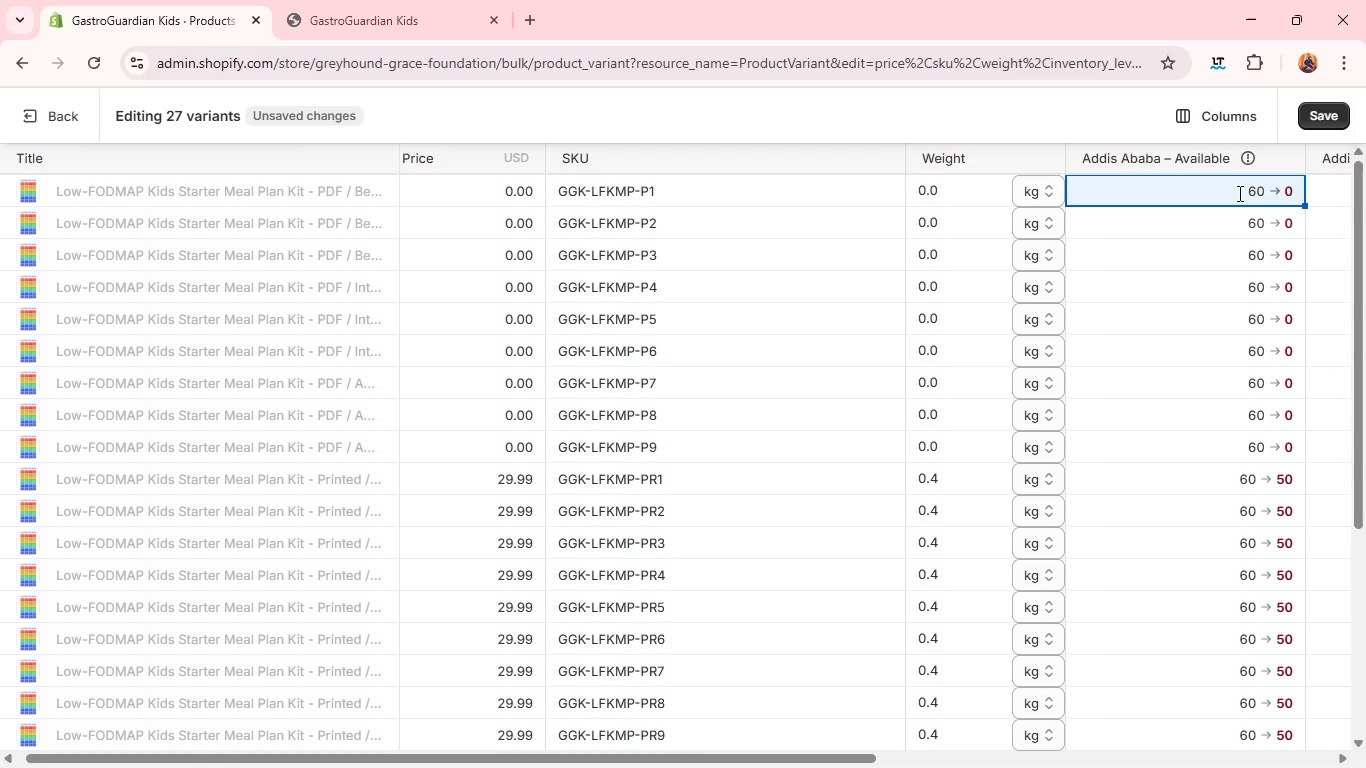 
type(100)
 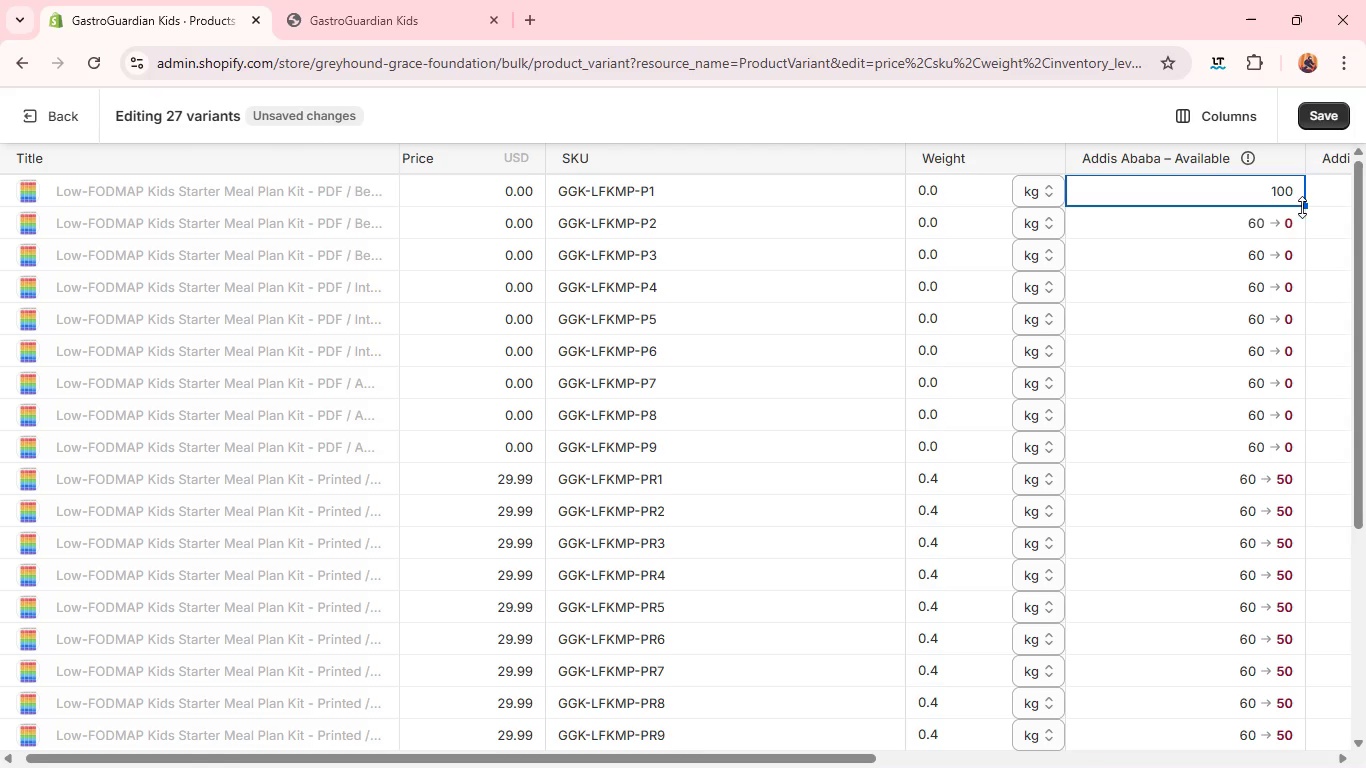 
left_click_drag(start_coordinate=[1304, 208], to_coordinate=[1280, 463])
 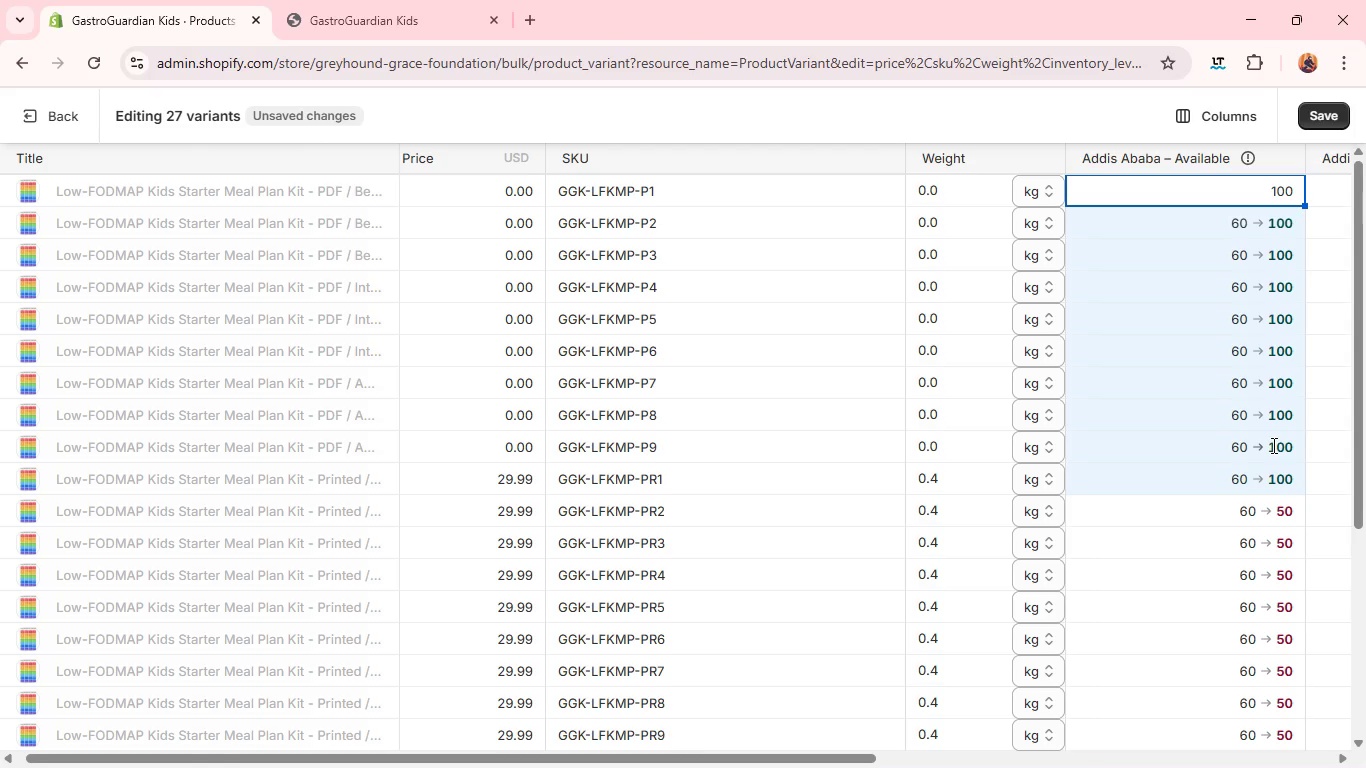 
wait(7.73)
 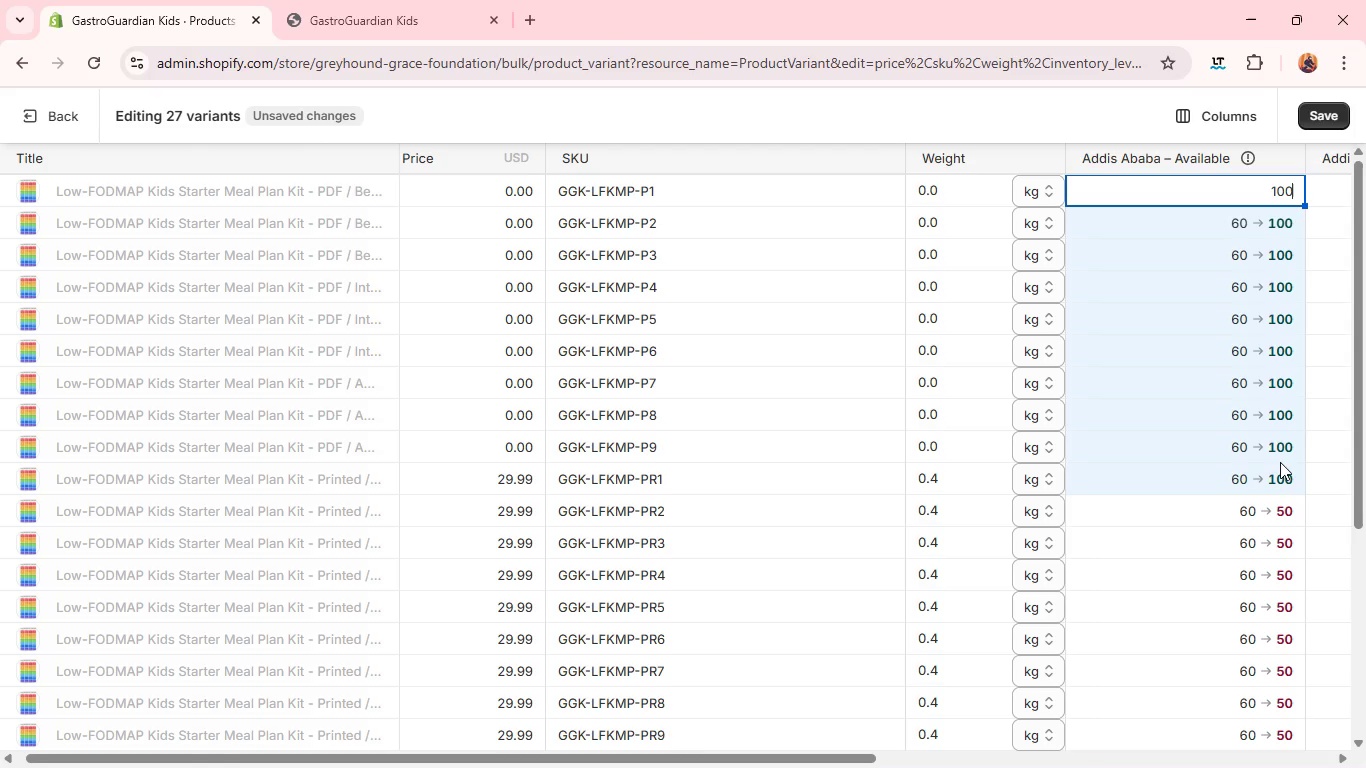 
left_click([1262, 472])
 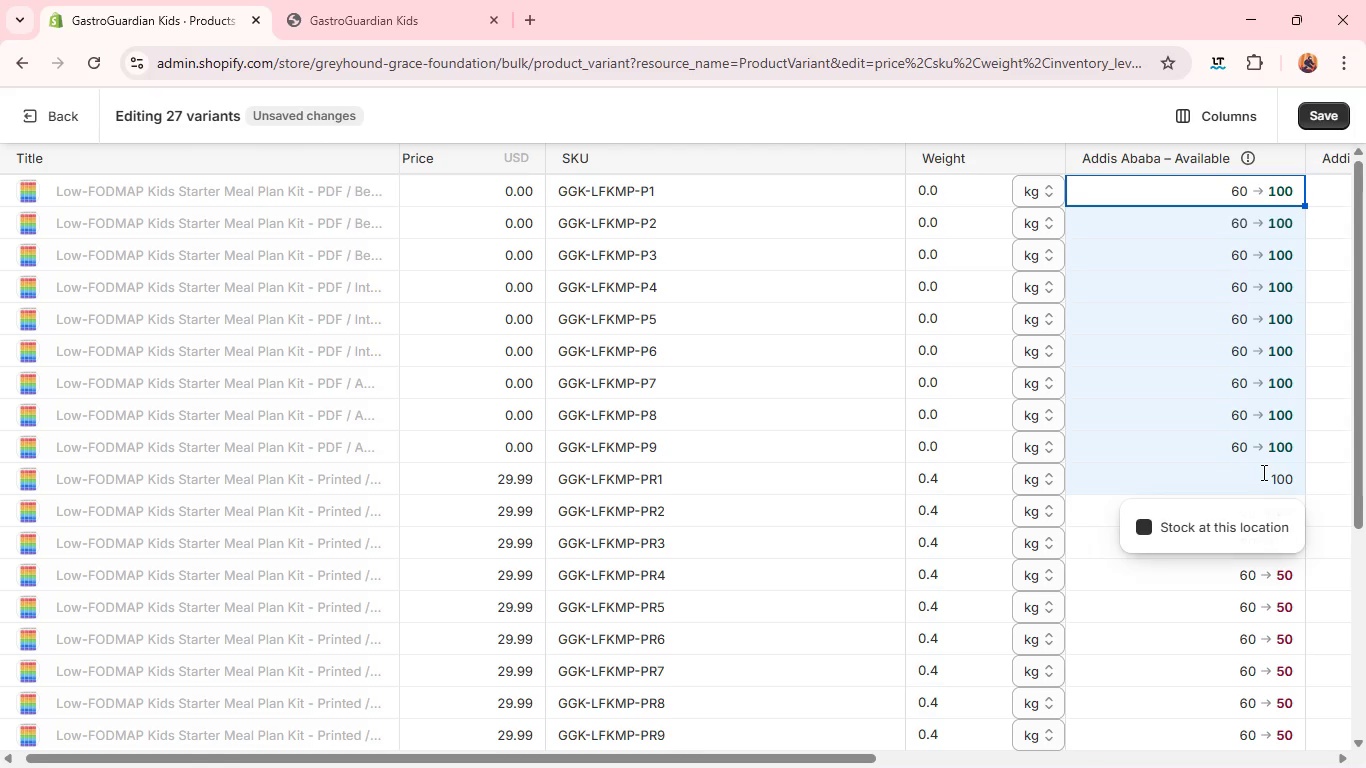 
type(50)
 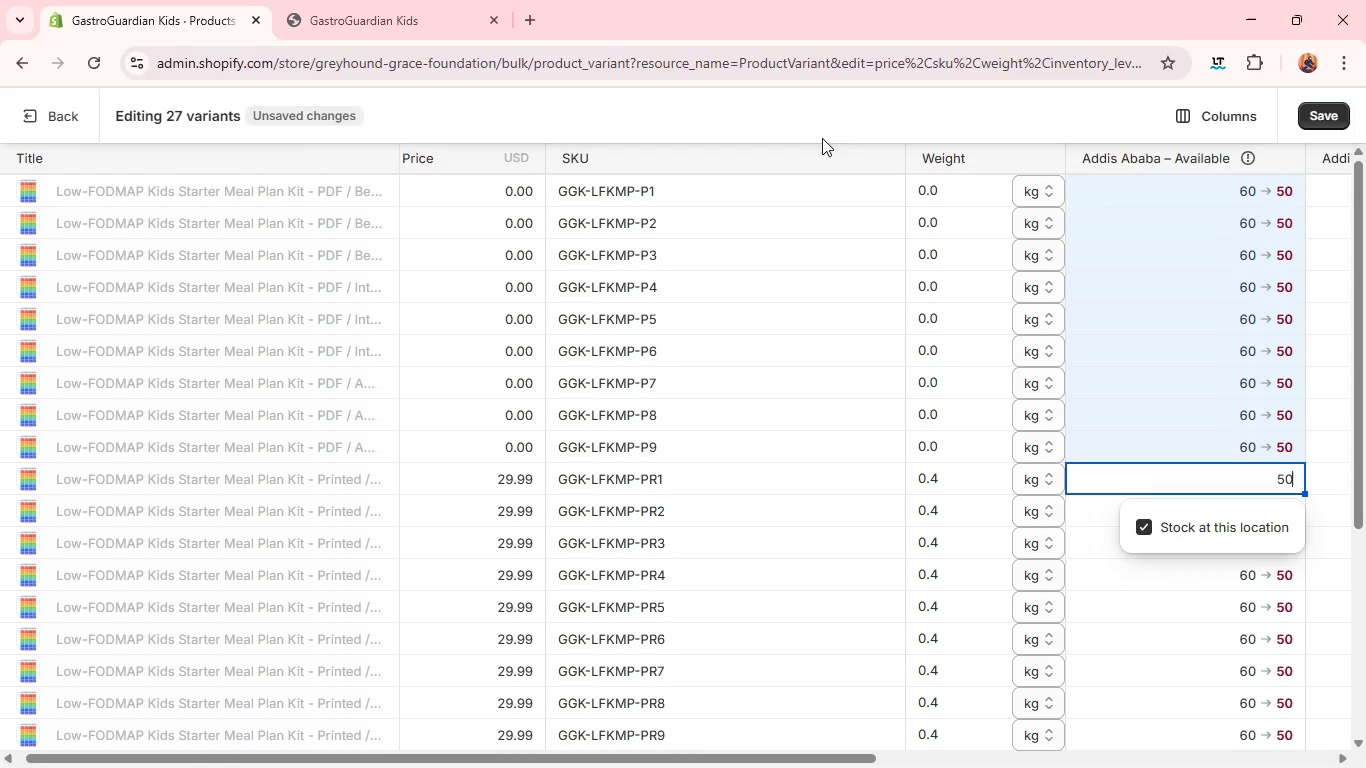 
left_click([823, 119])
 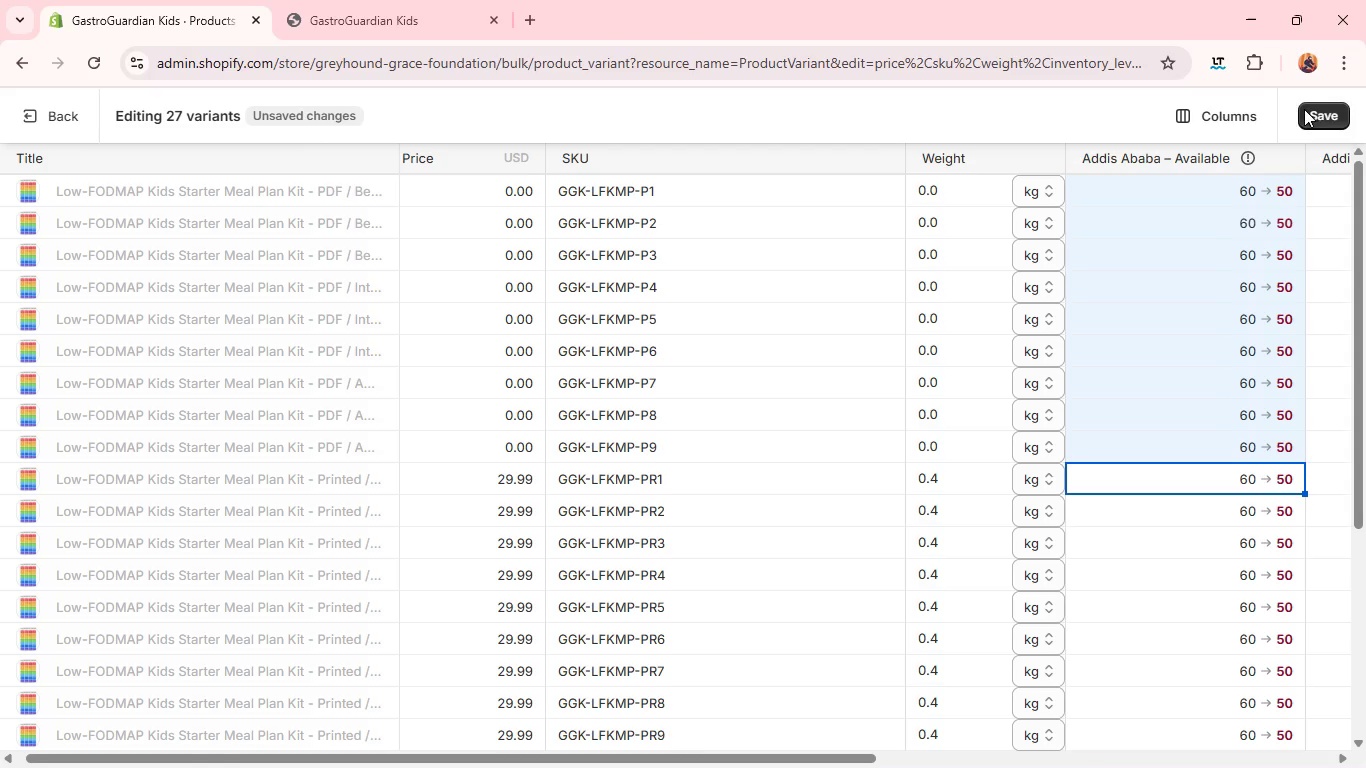 
left_click([1311, 111])
 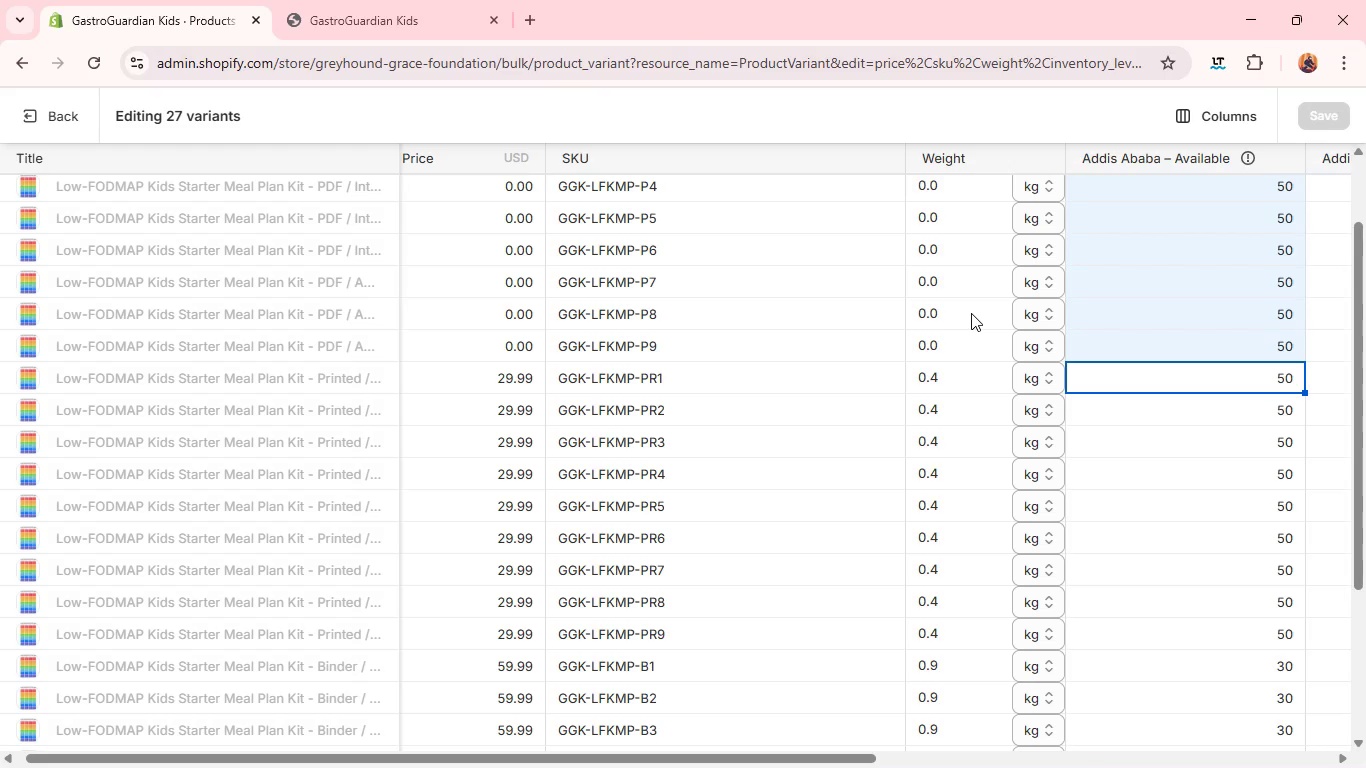 
wait(19.22)
 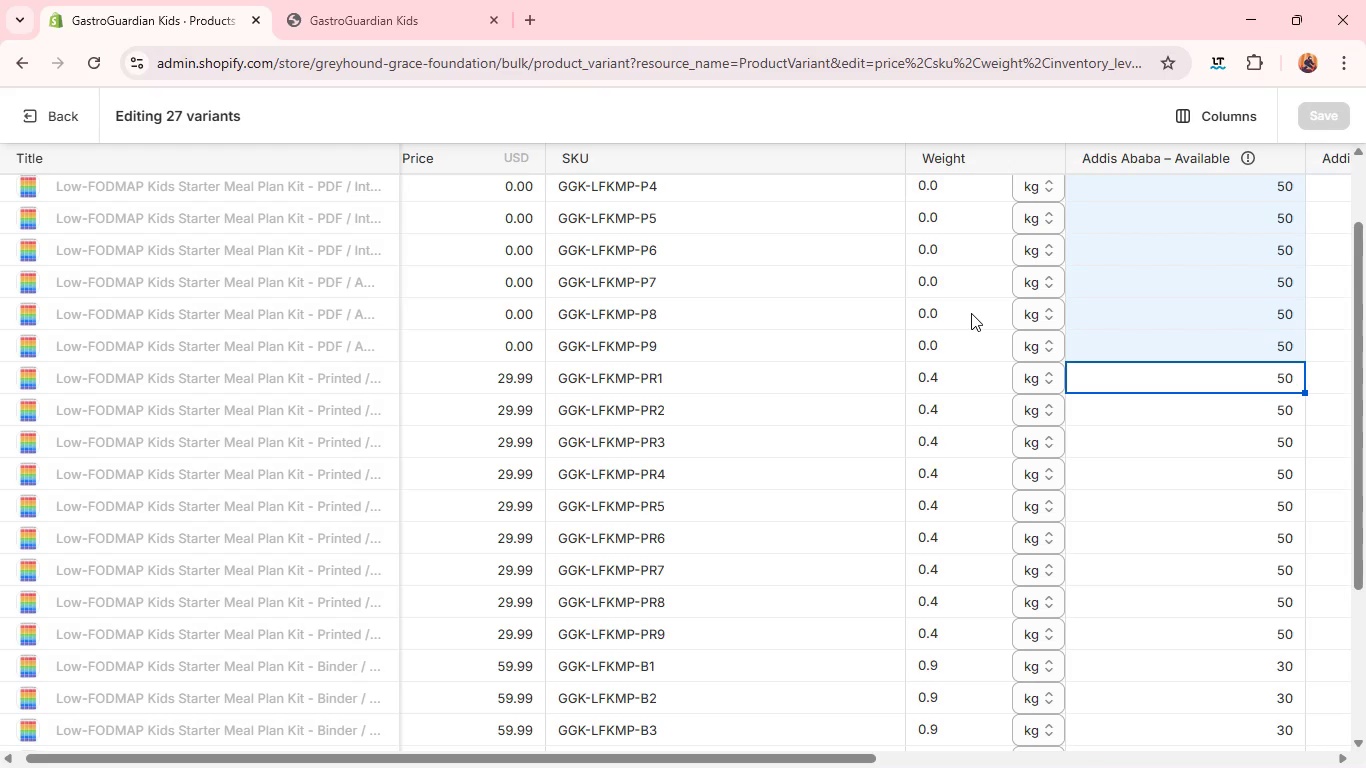 
left_click([1201, 199])
 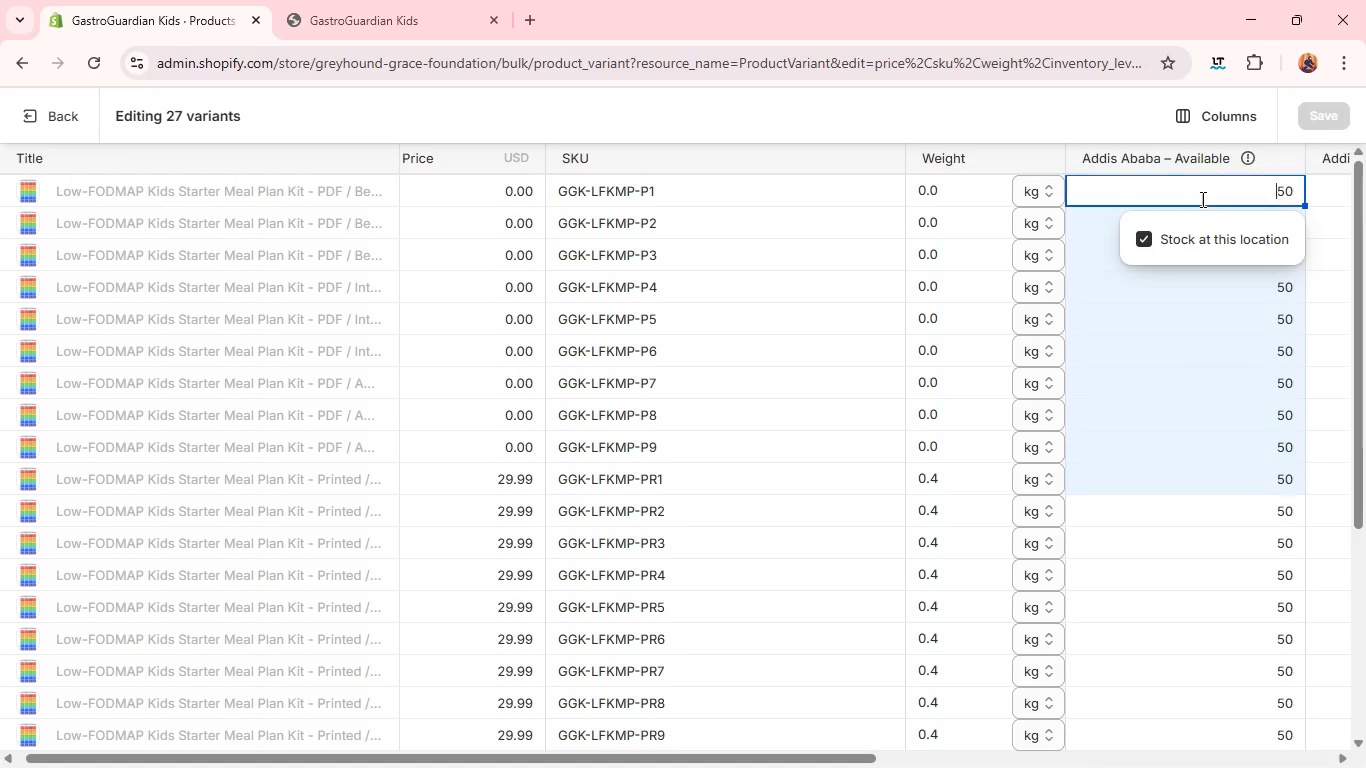 
type(60)
 